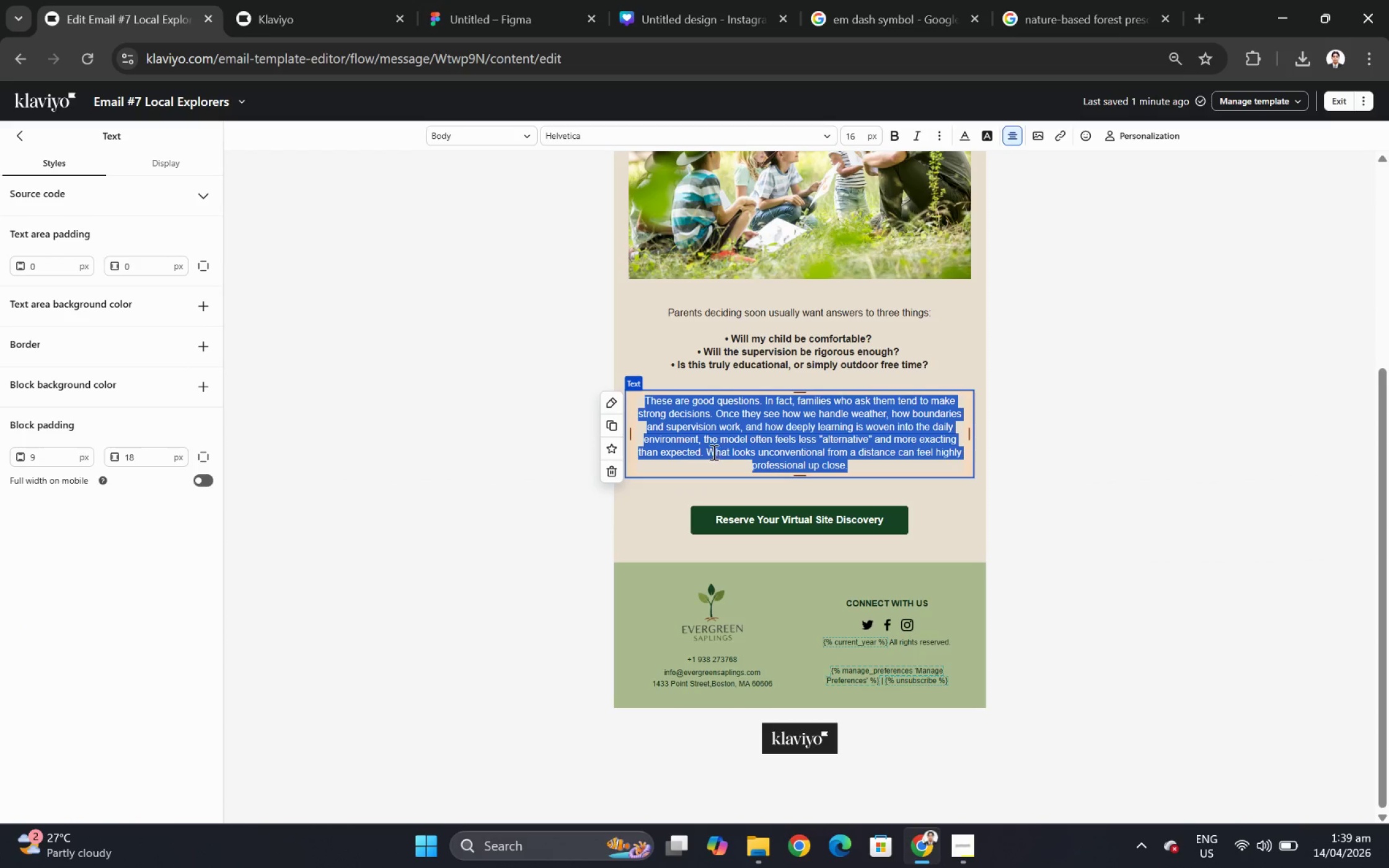 
left_click([705, 451])
 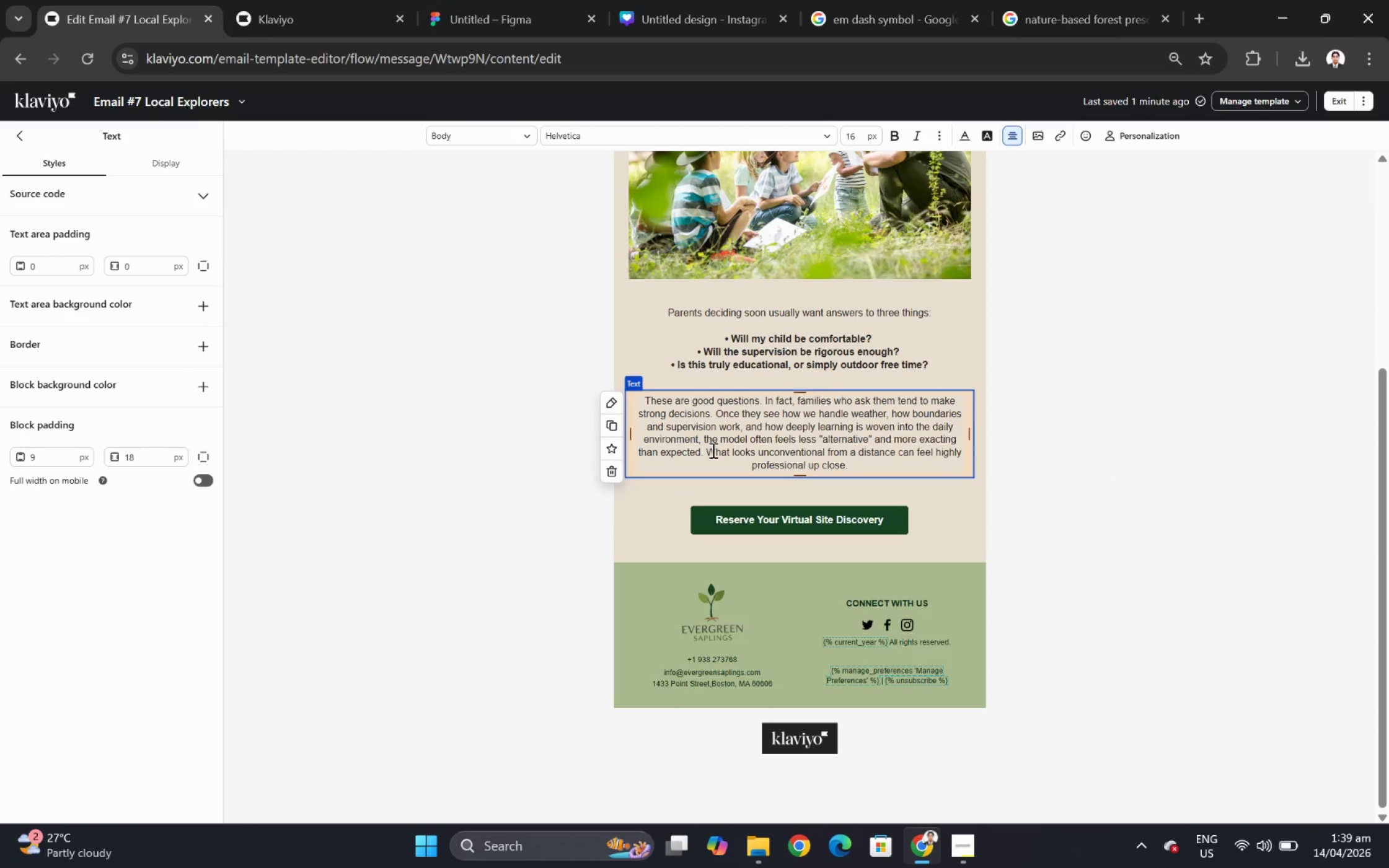 
key(Backspace)
 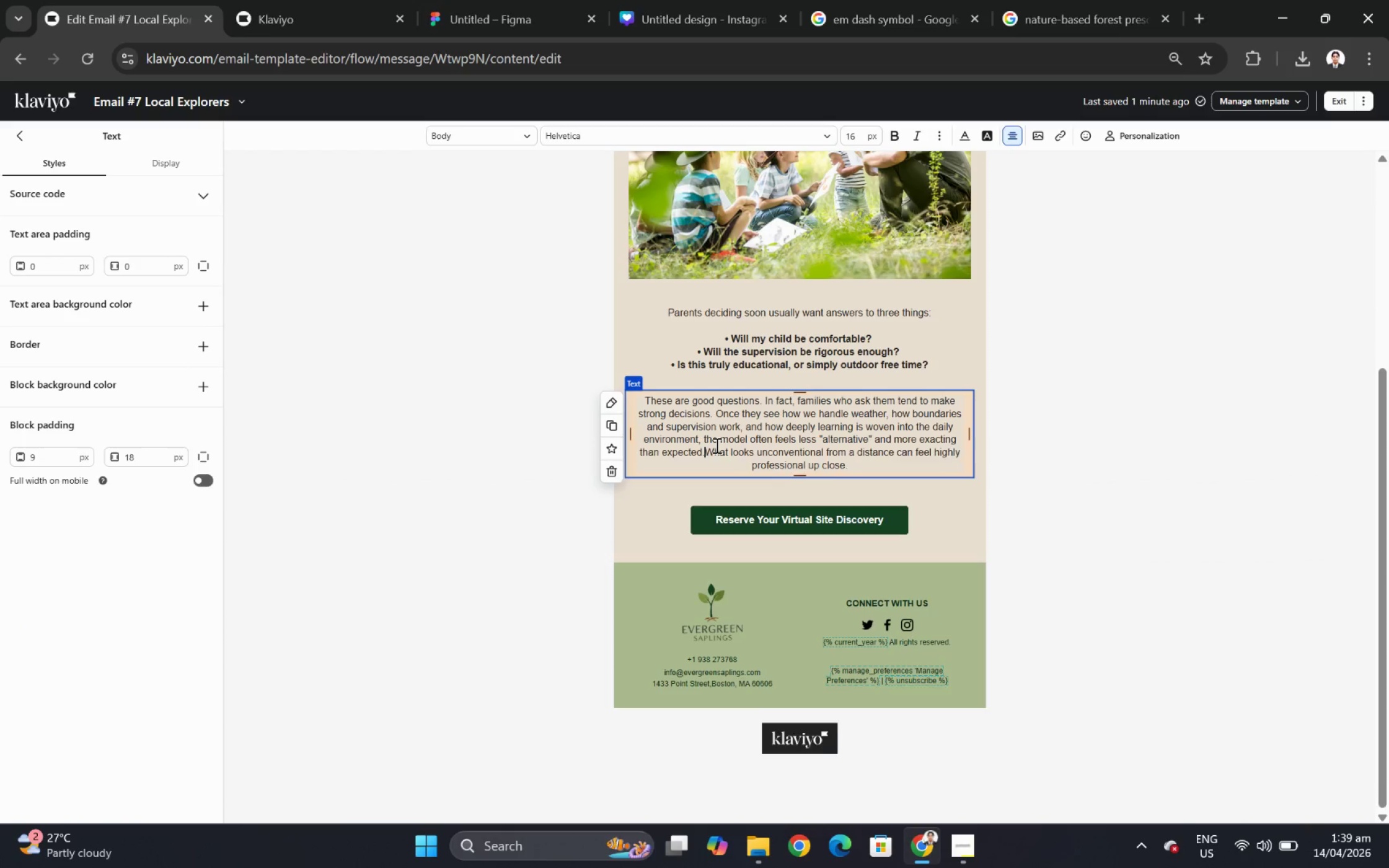 
key(Enter)
 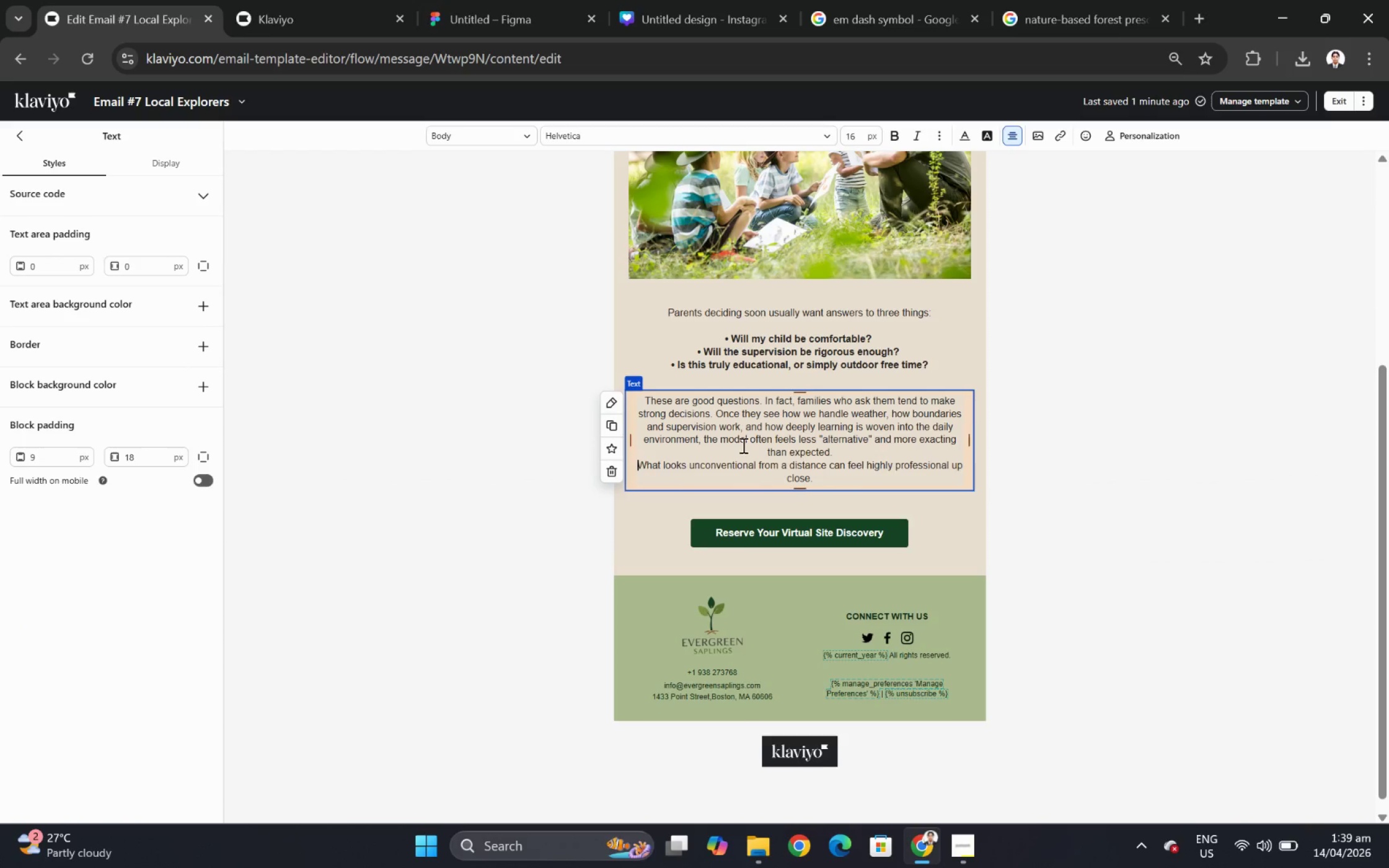 
key(Enter)
 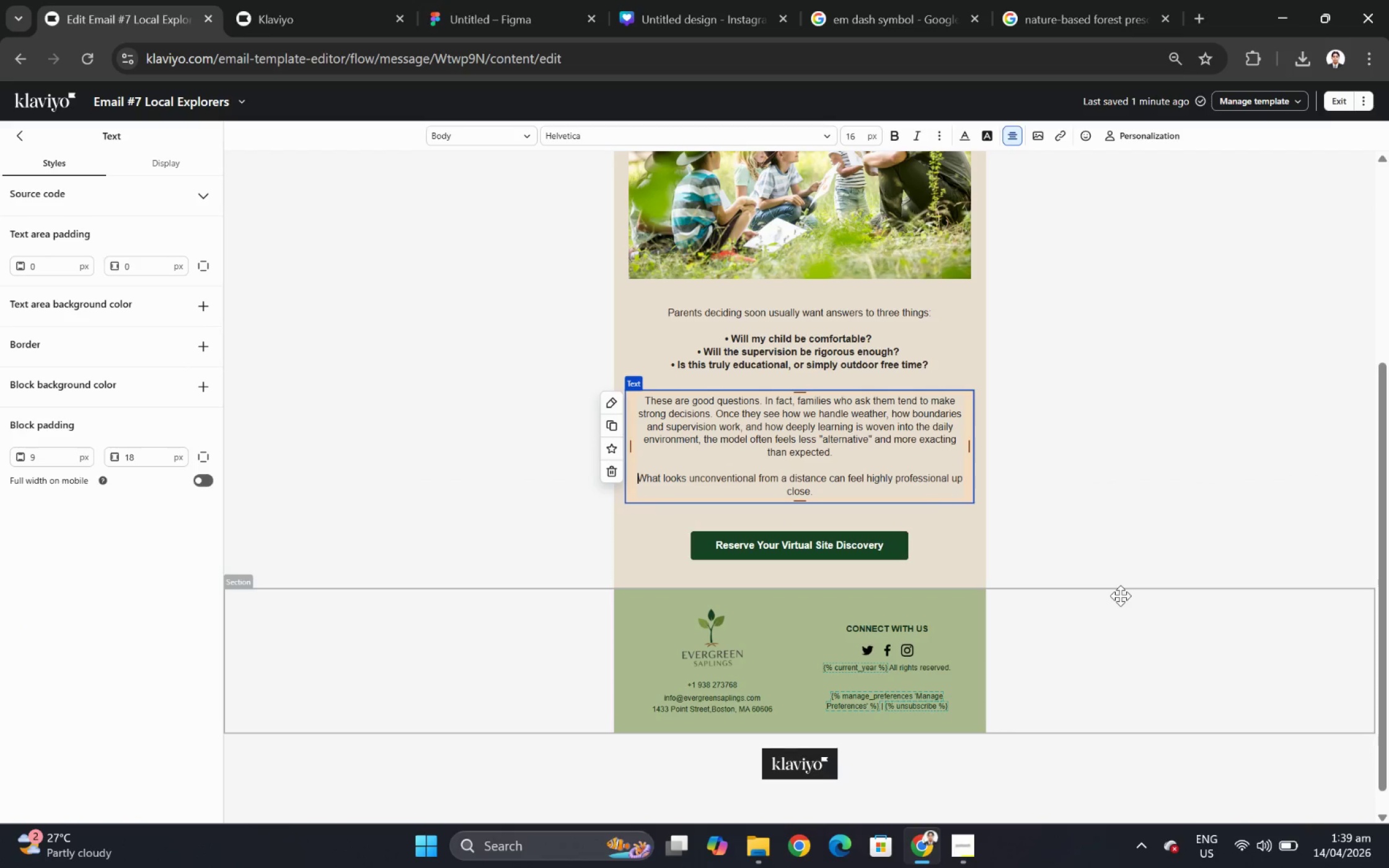 
left_click([1137, 651])
 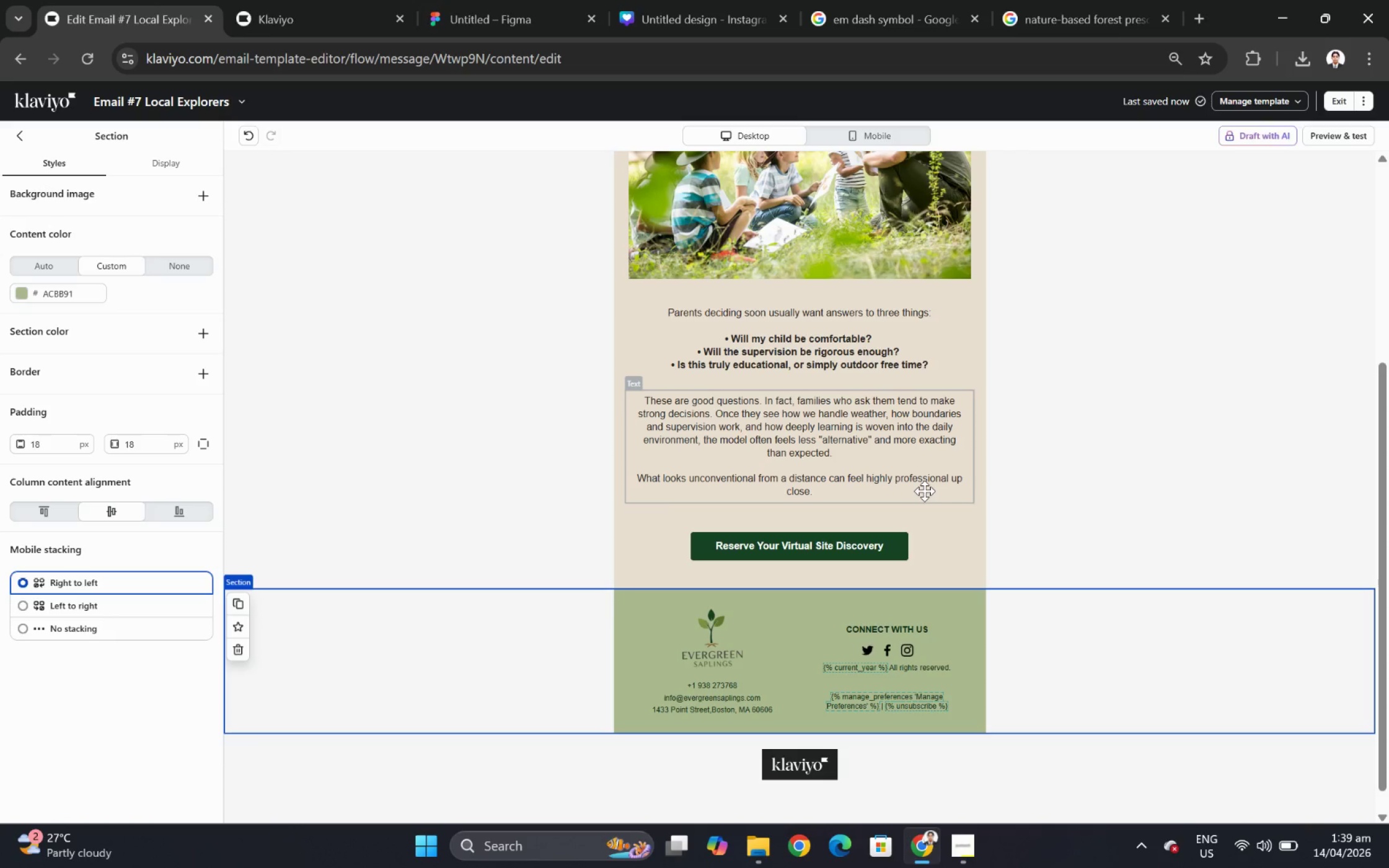 
wait(27.51)
 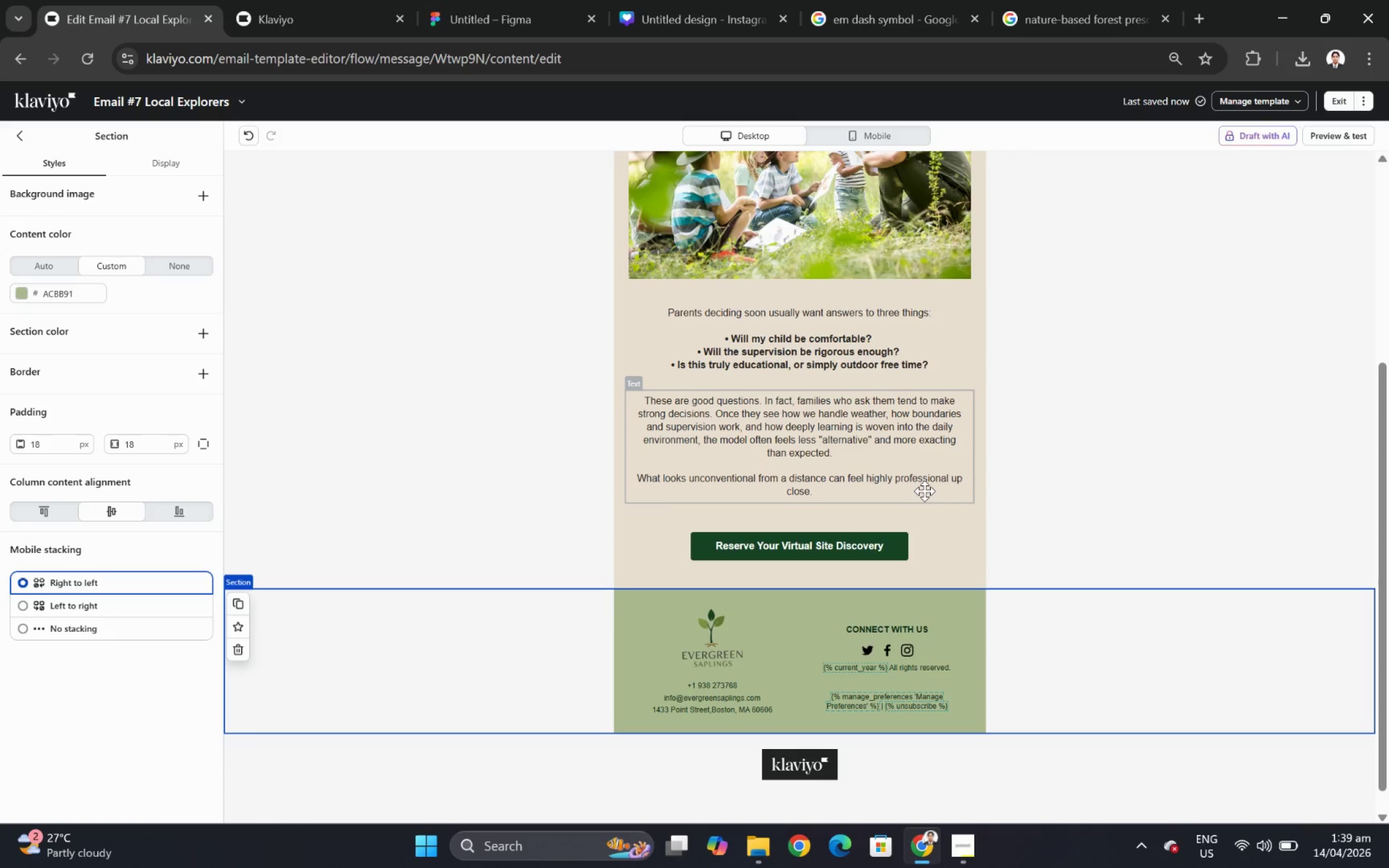 
double_click([924, 491])
 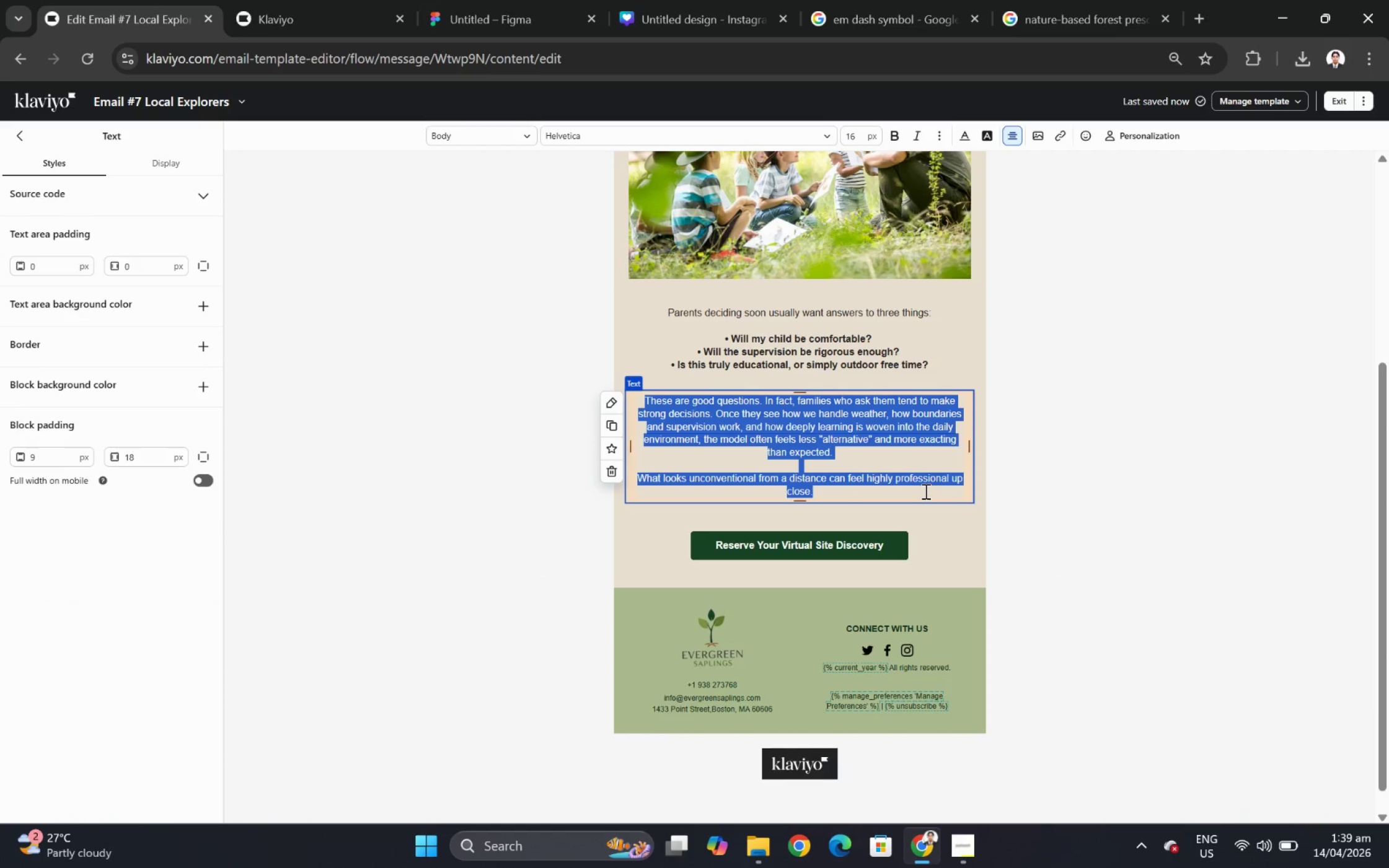 
left_click([924, 491])
 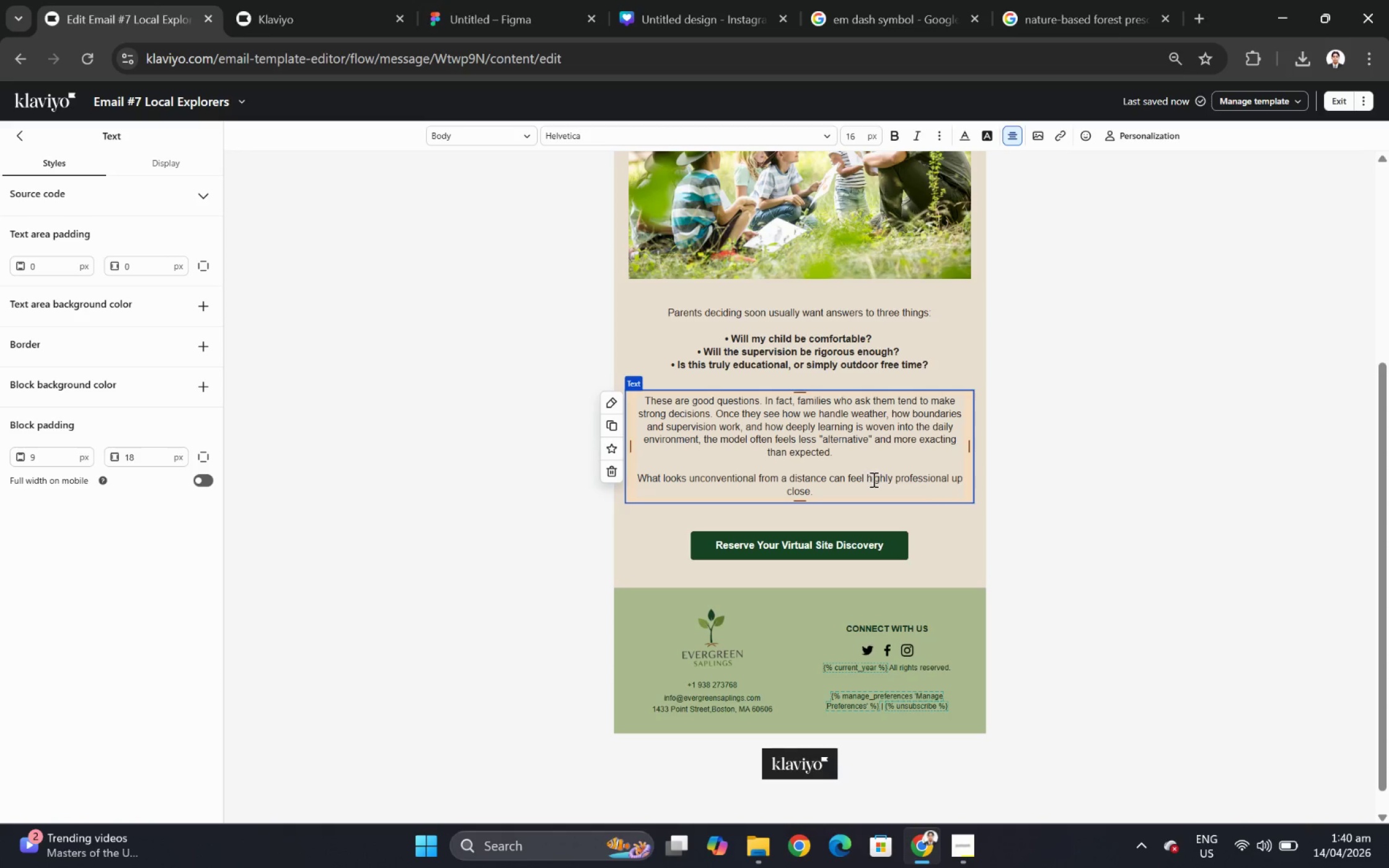 
wait(17.62)
 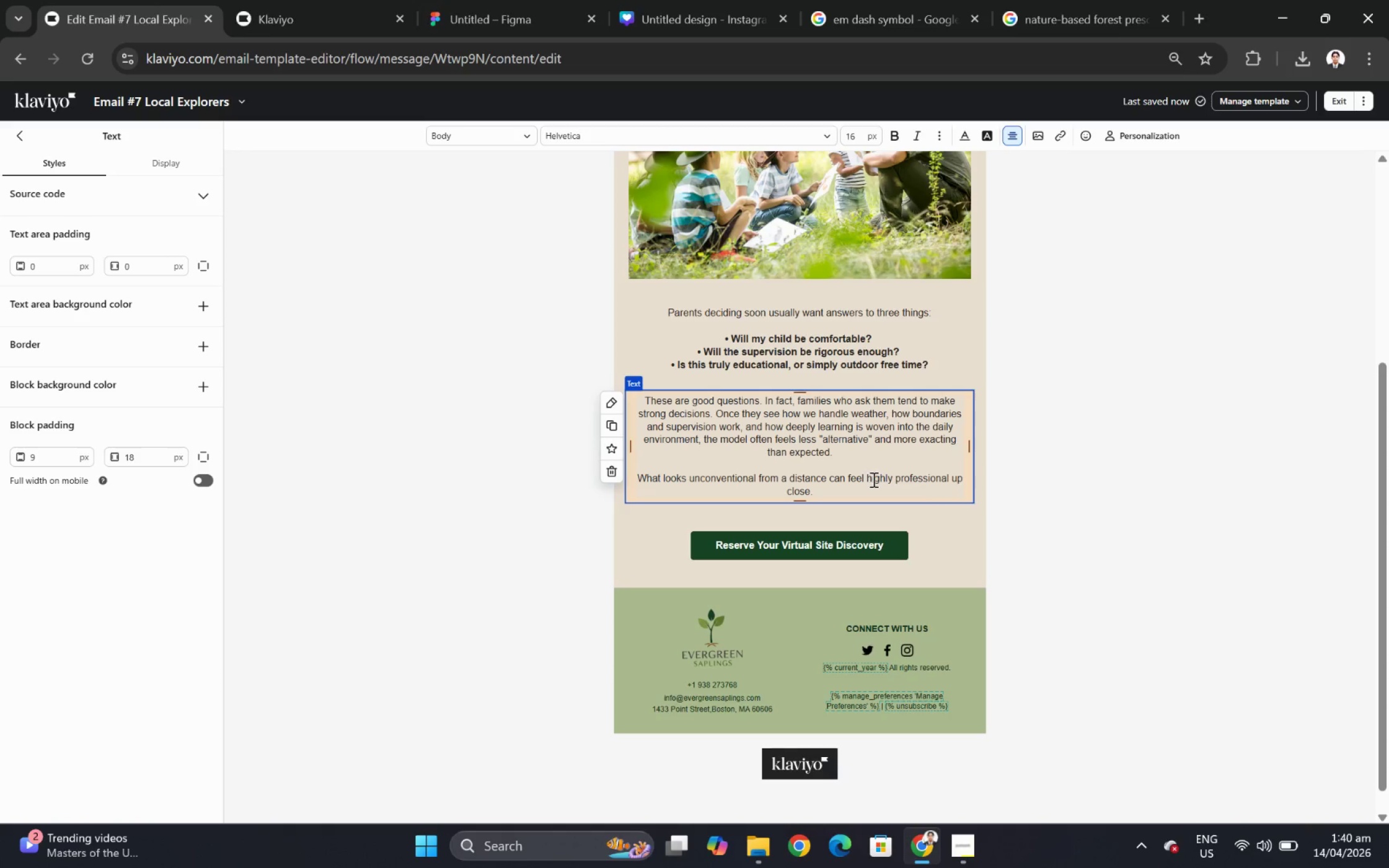 
left_click_drag(start_coordinate=[950, 478], to_coordinate=[967, 493])
 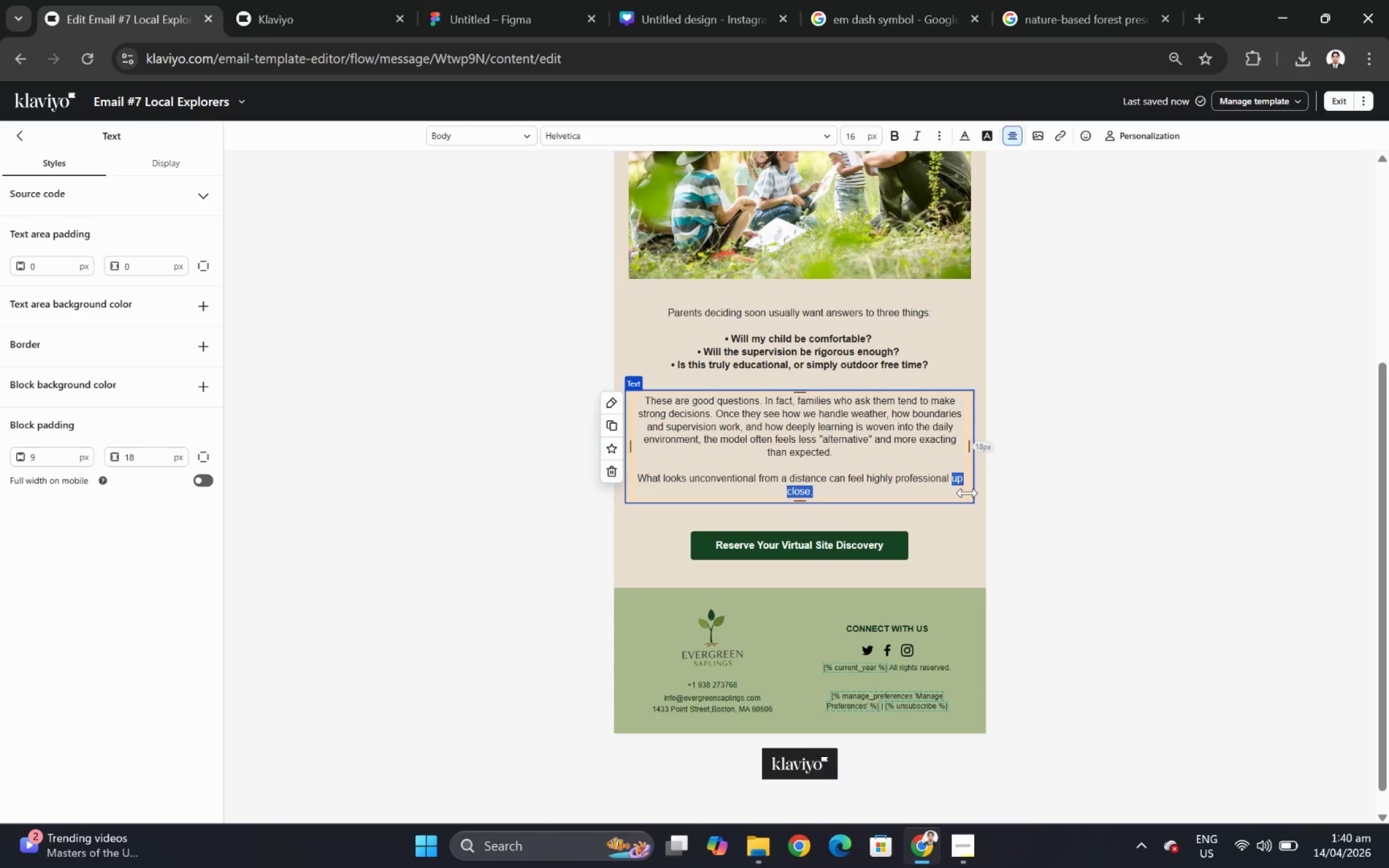 
key(Backspace)
 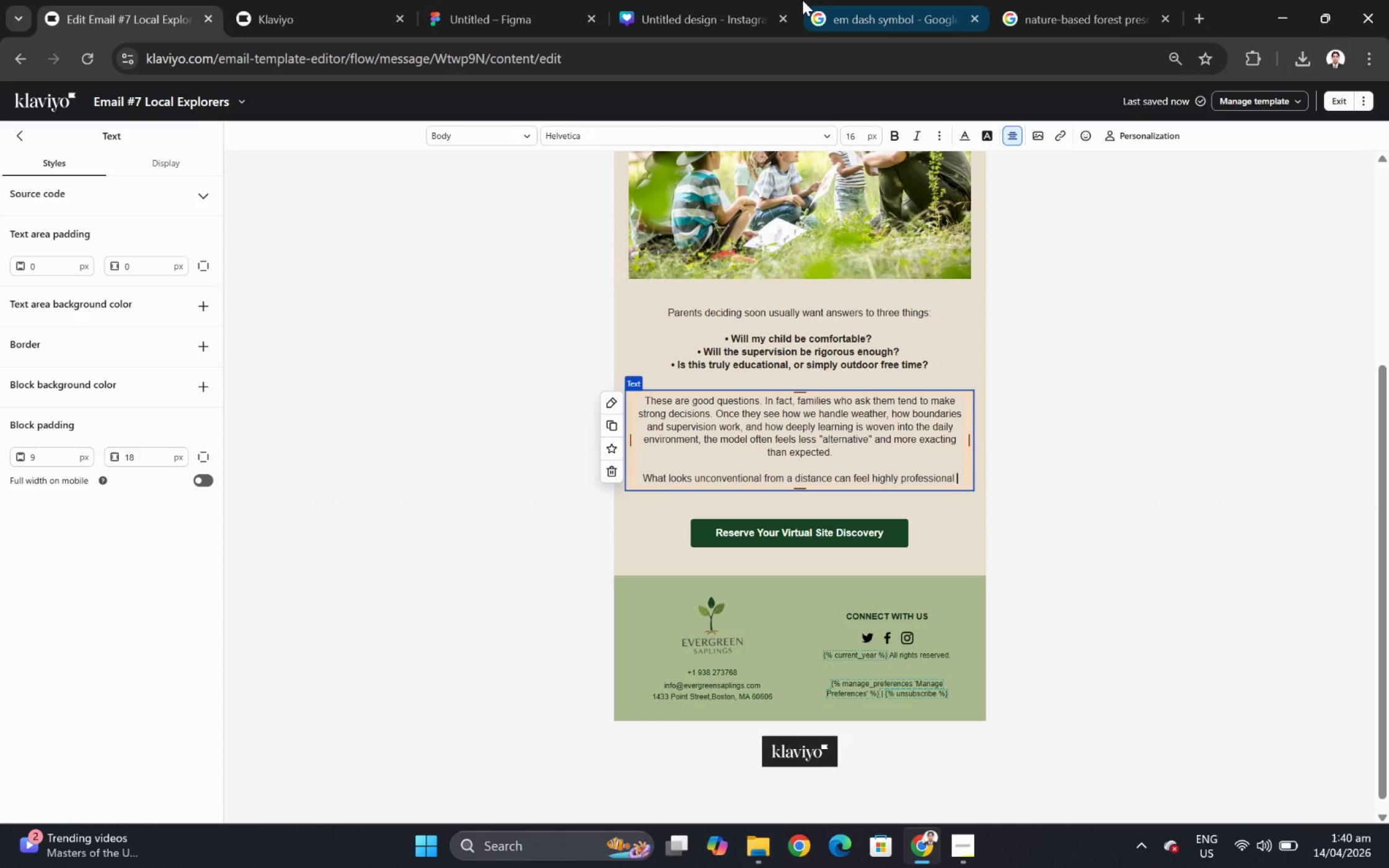 
left_click([863, 15])
 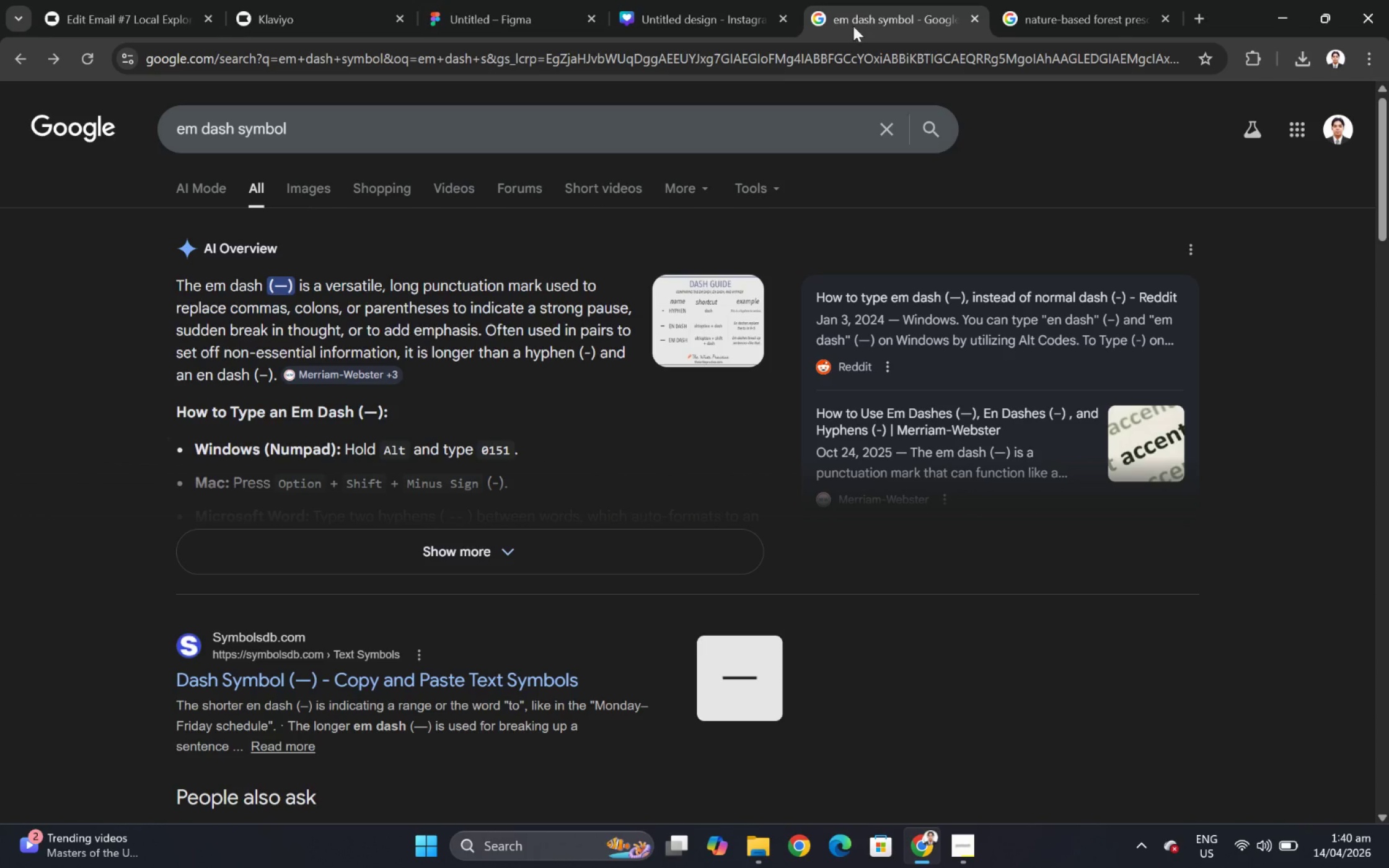 
key(Control+C)
 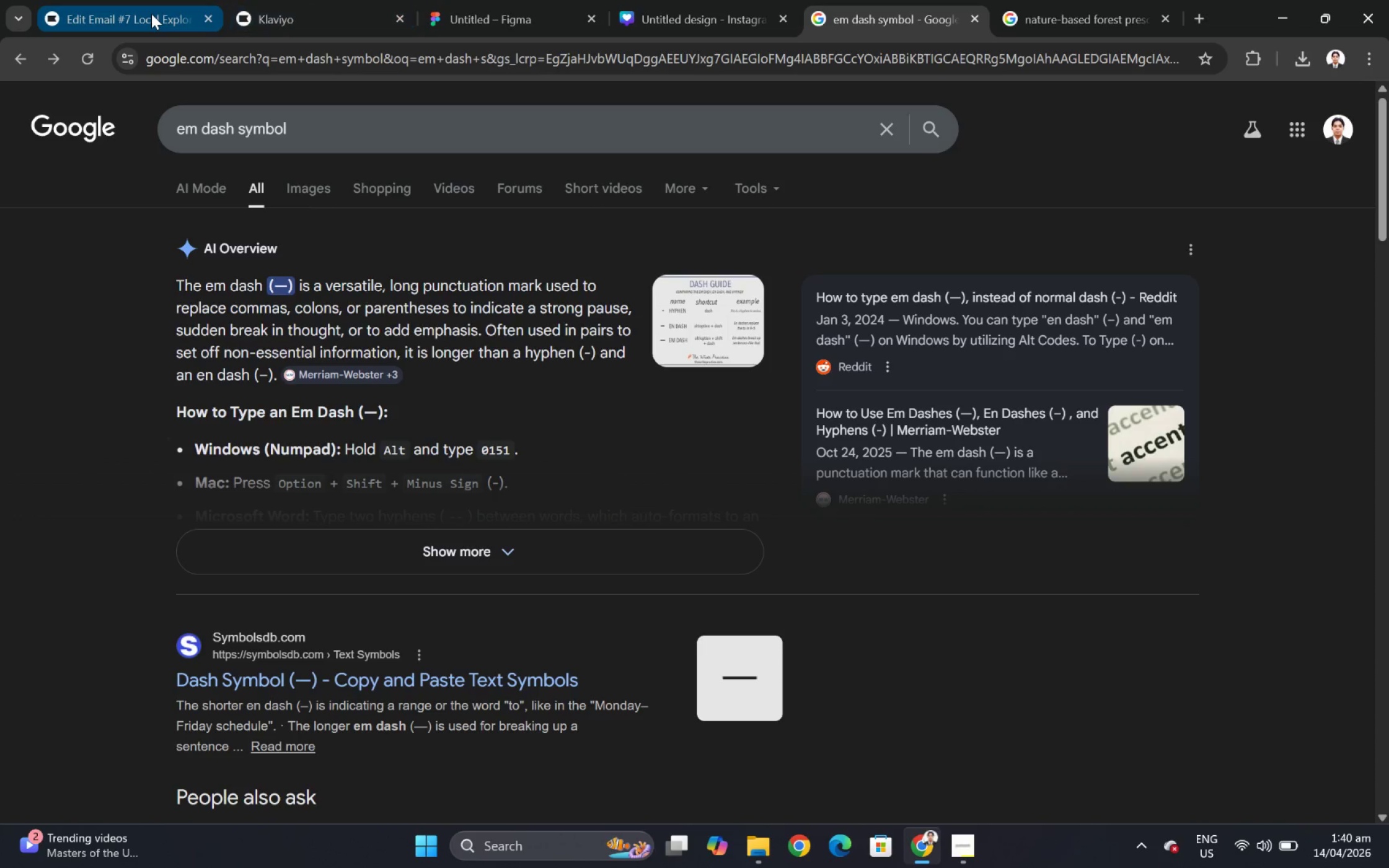 
left_click([151, 14])
 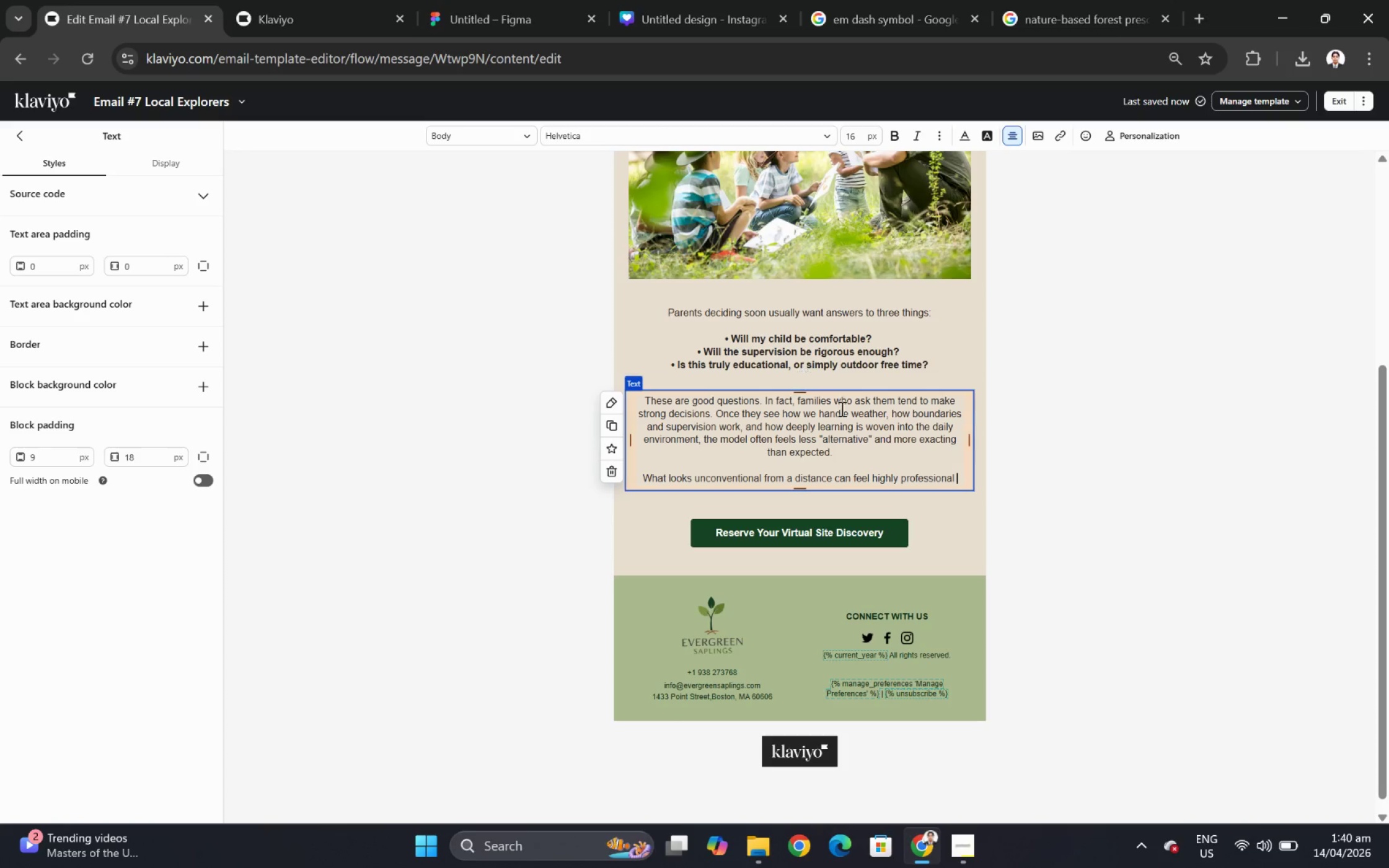 
key(Control+V)
 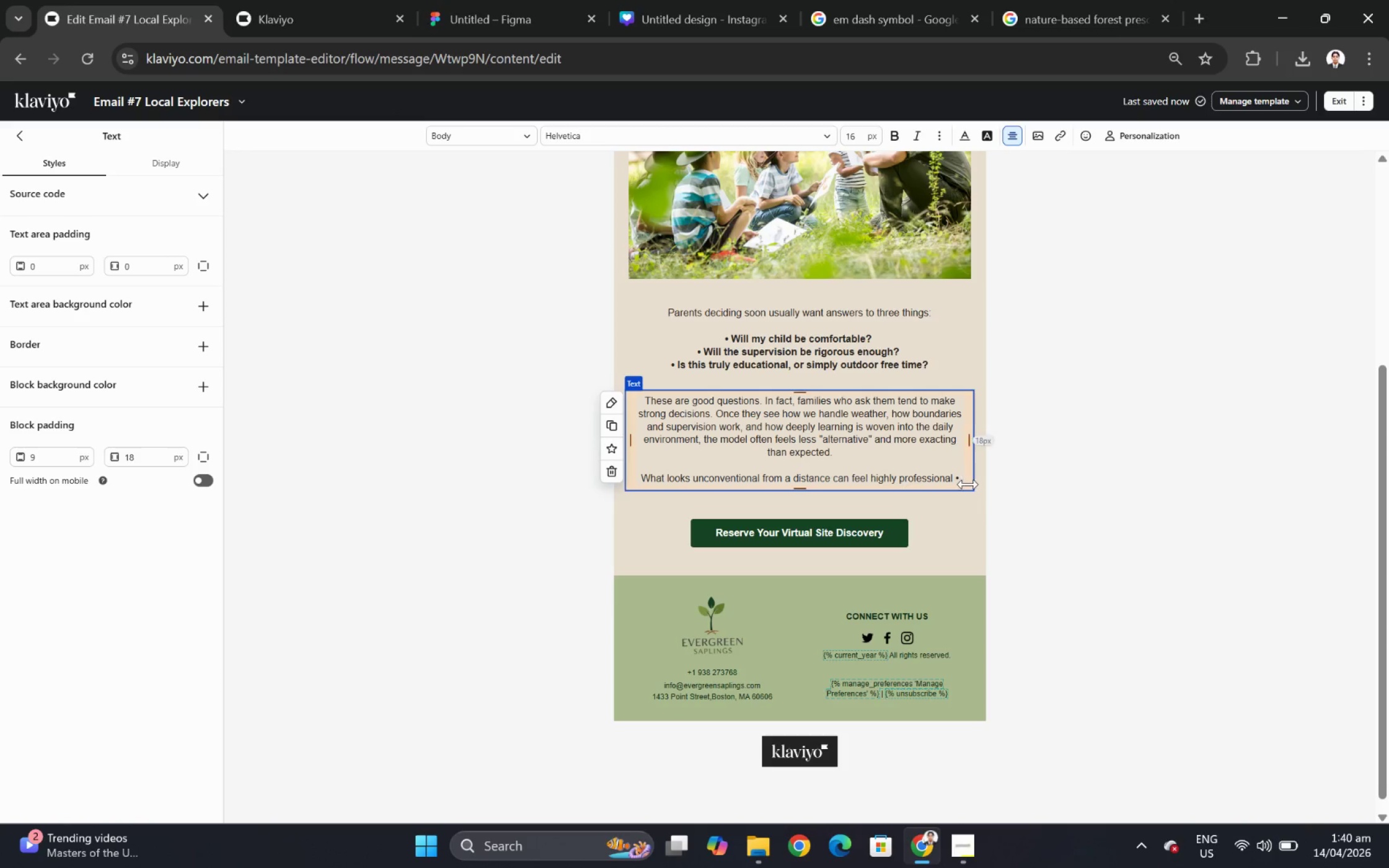 
key(Control+Z)
 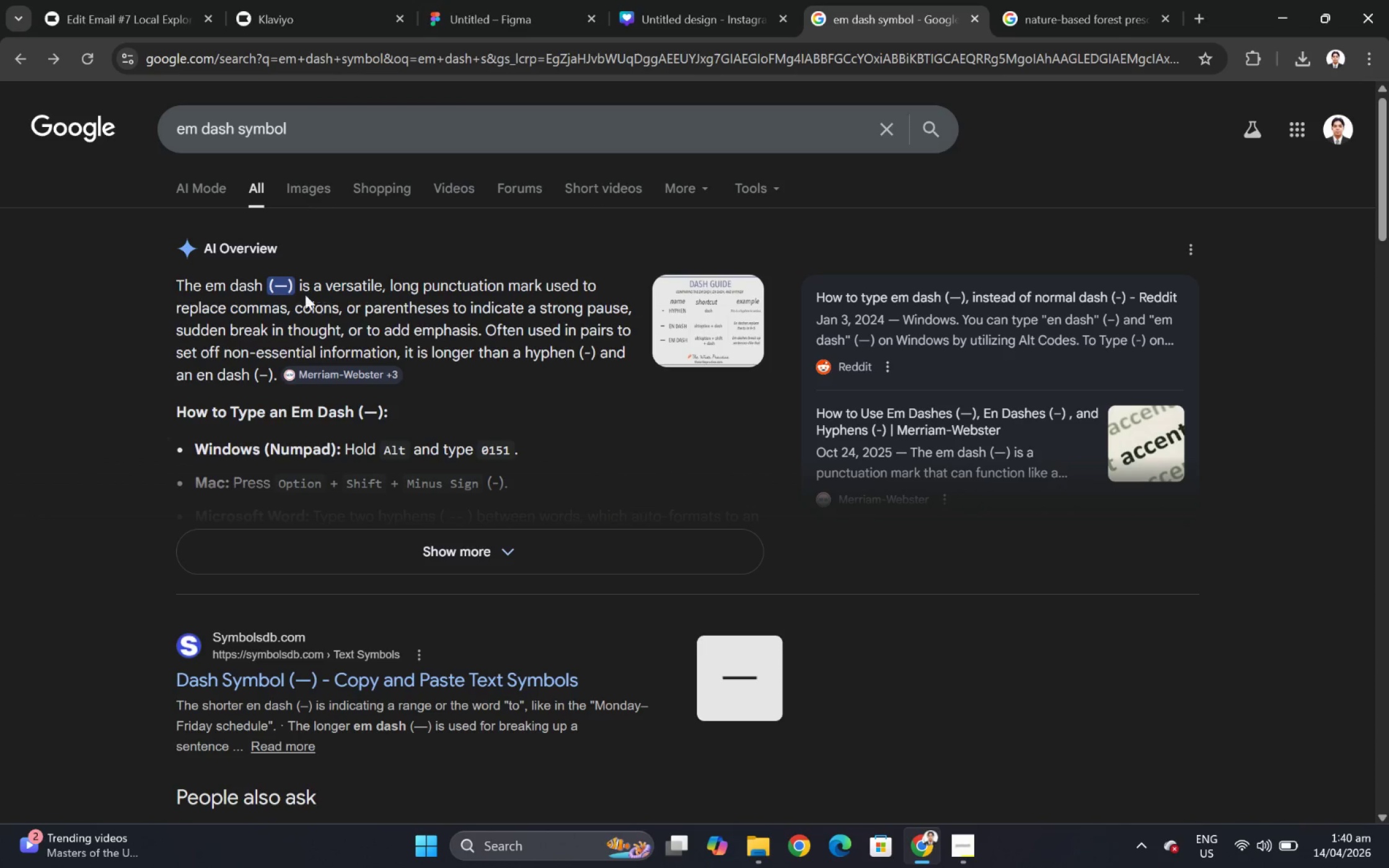 
left_click_drag(start_coordinate=[285, 287], to_coordinate=[275, 287])
 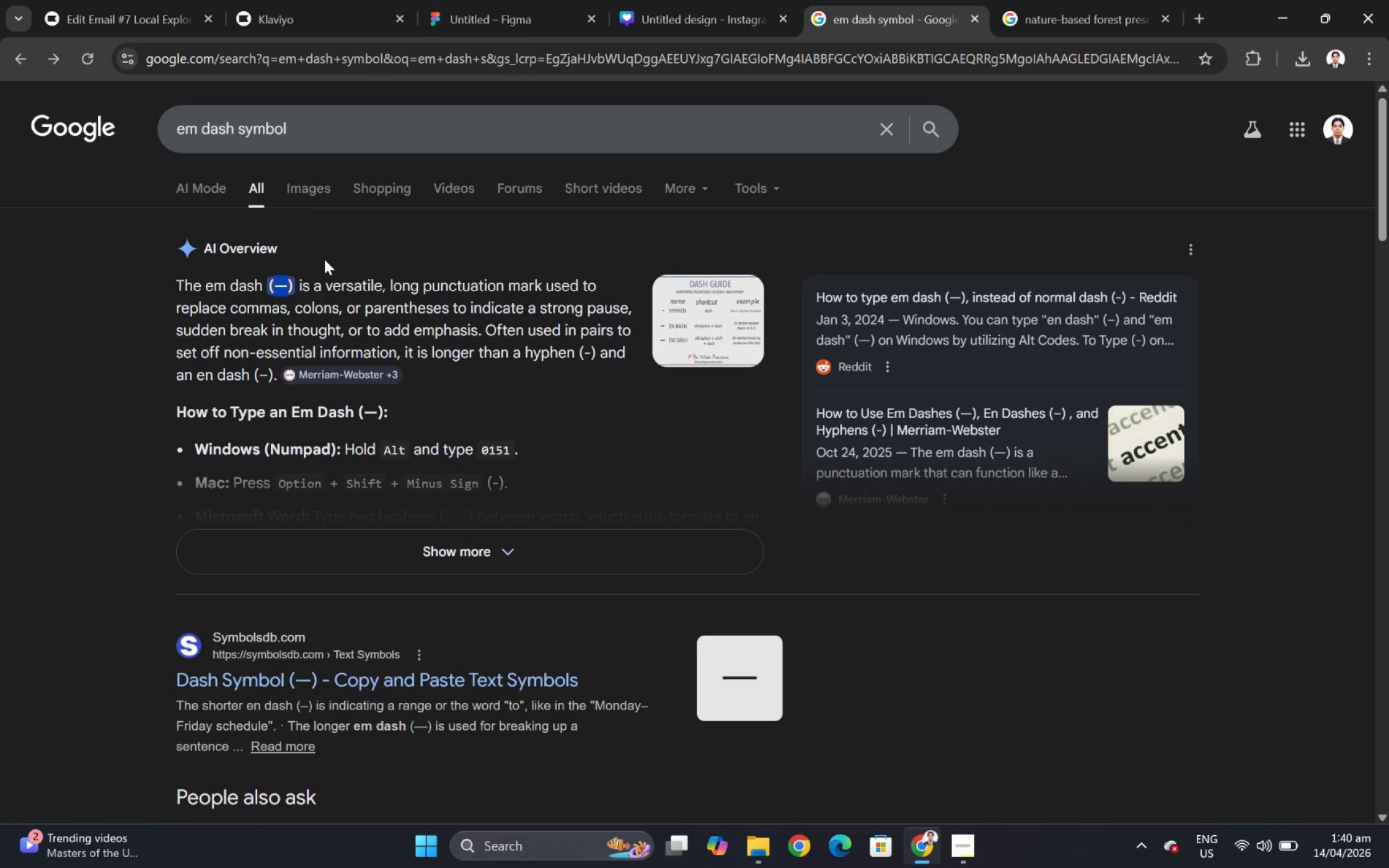 
key(Control+C)
 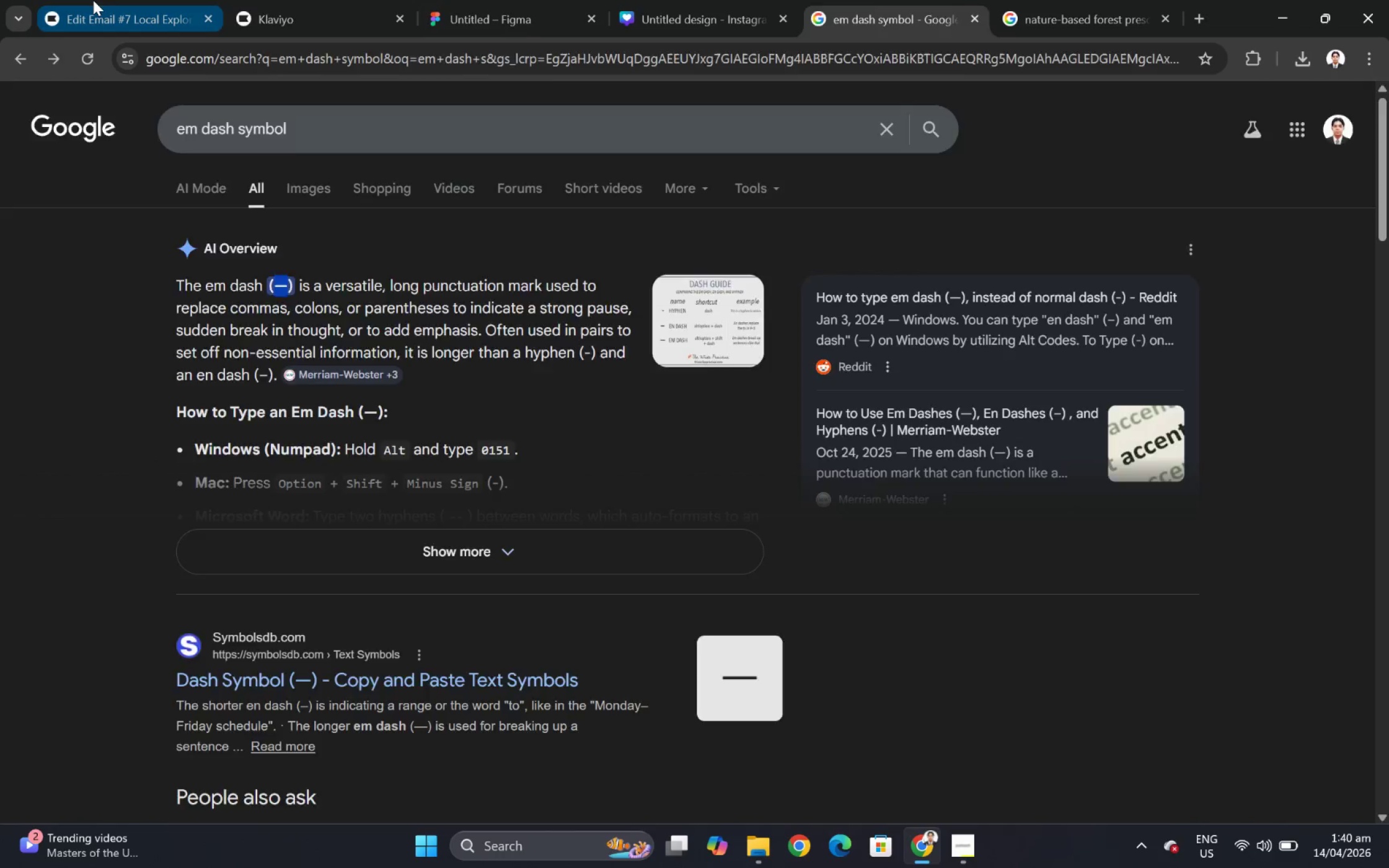 
key(Control+V)
 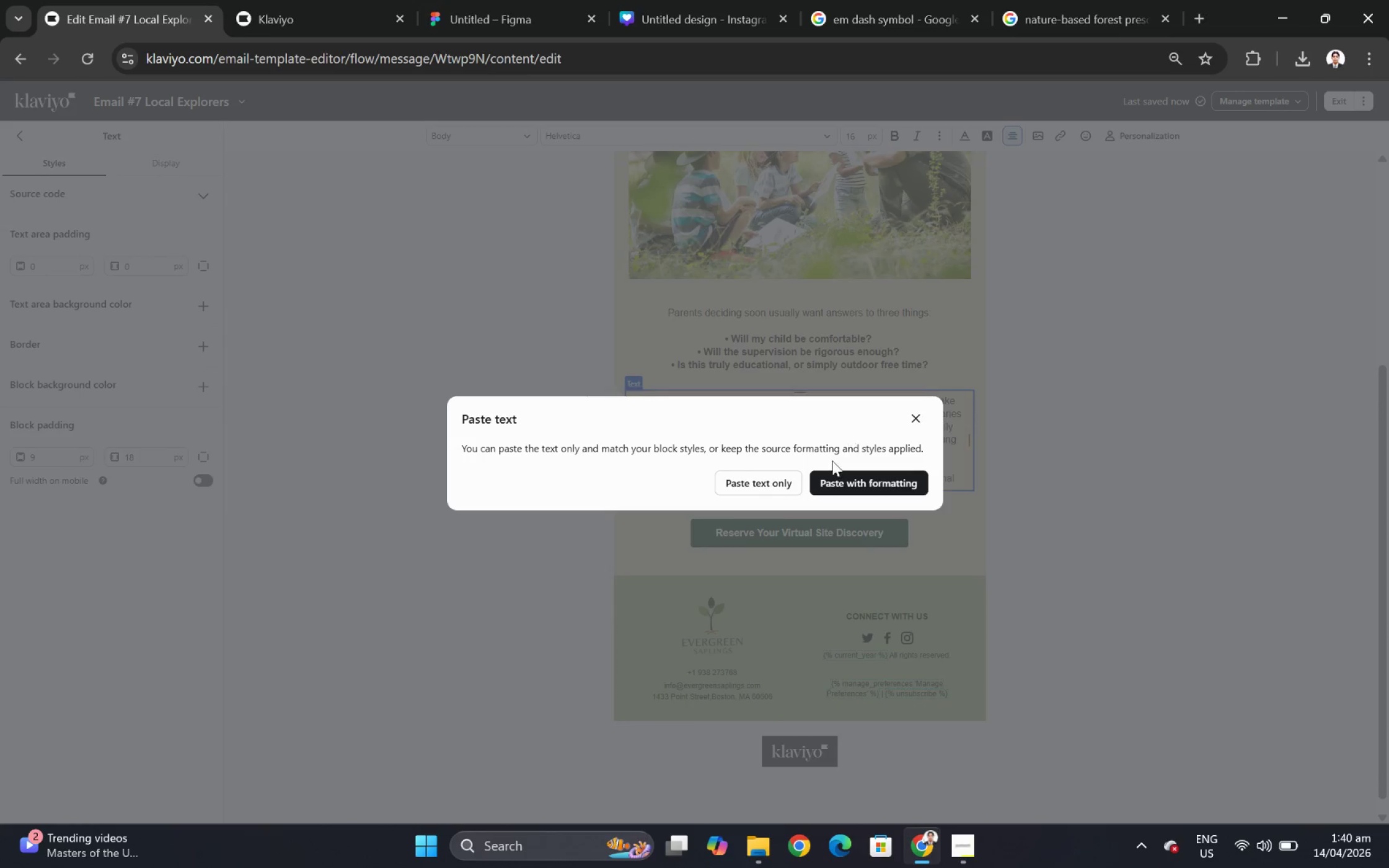 
left_click([765, 480])
 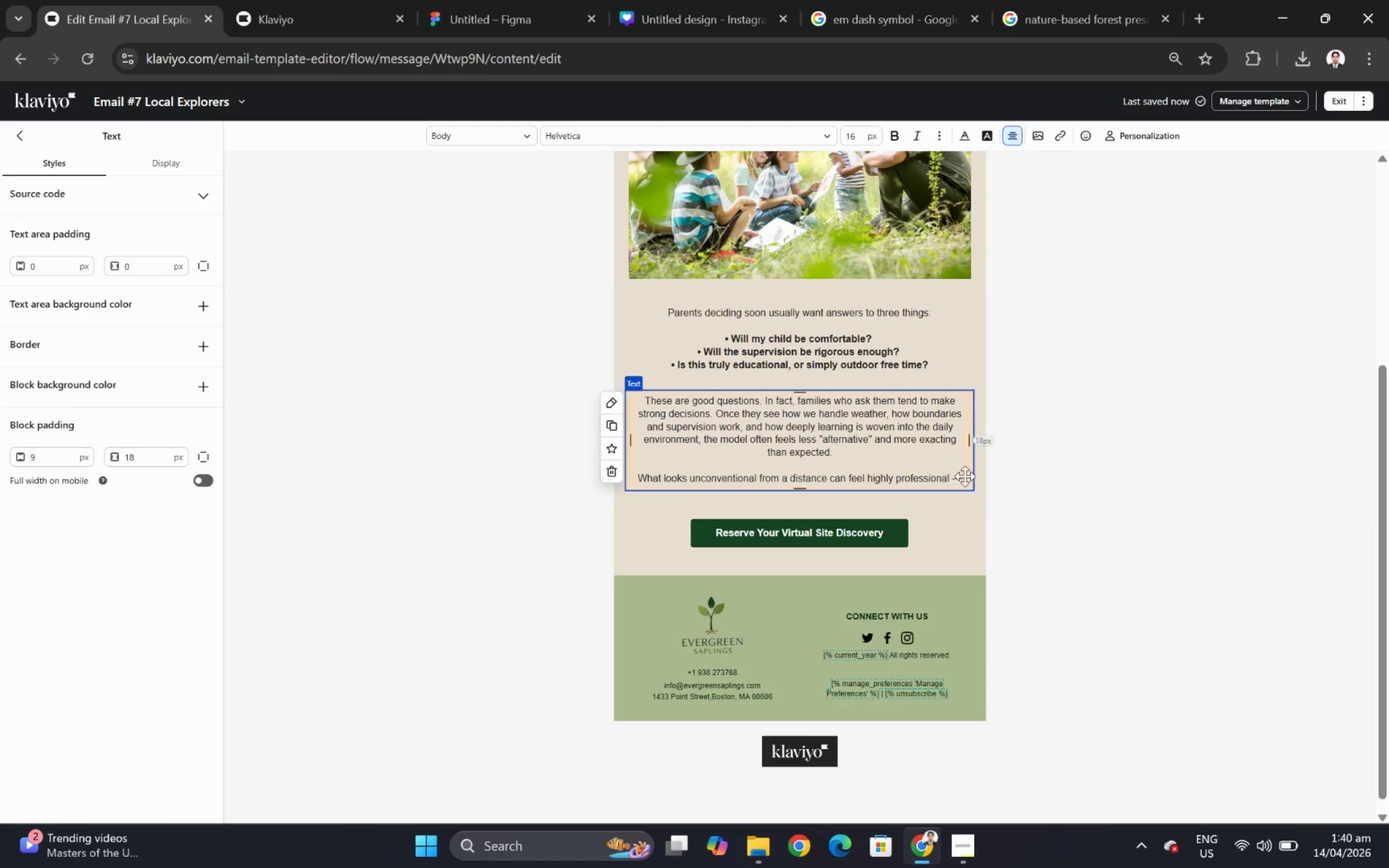 
left_click([962, 481])
 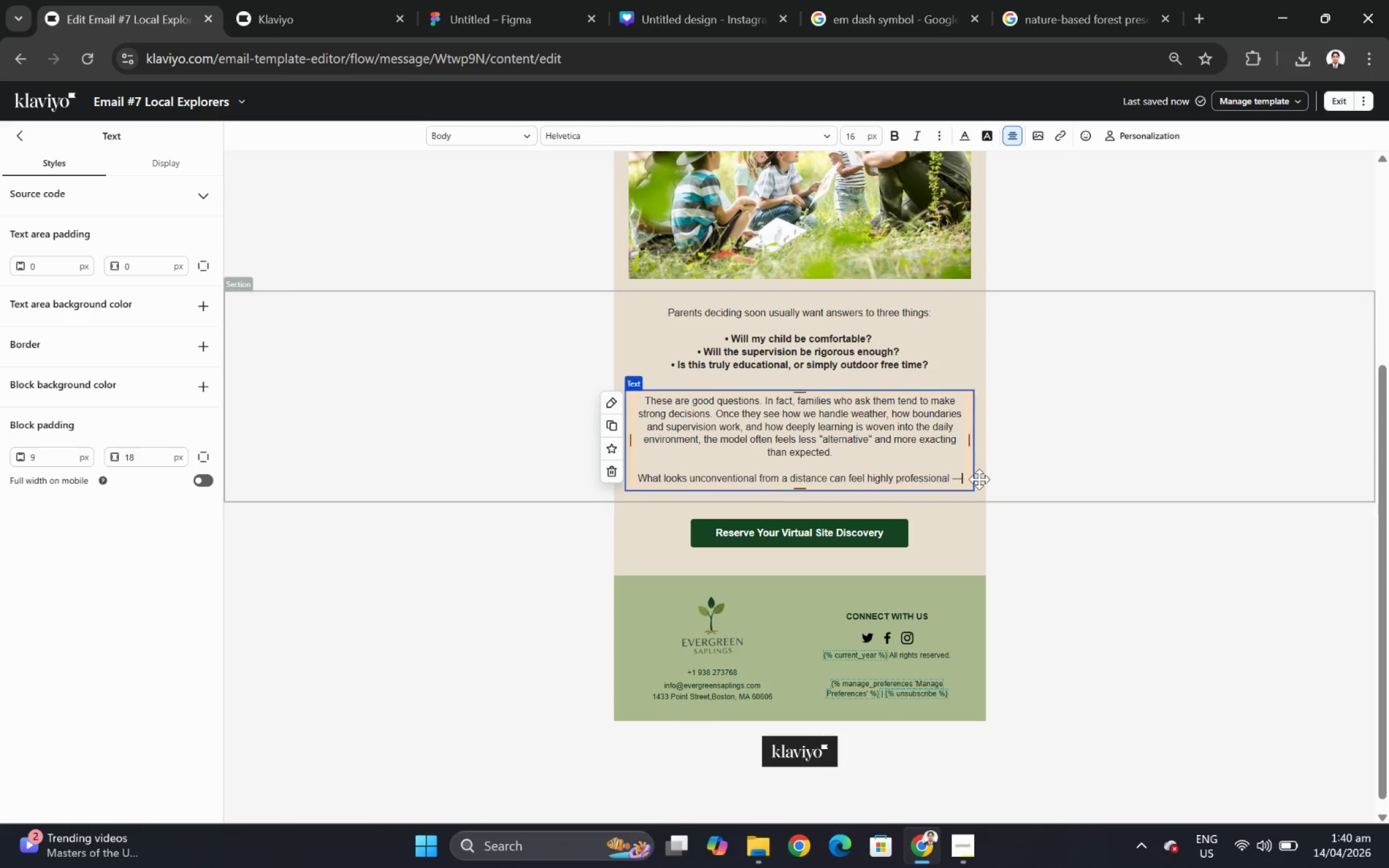 
type( and far more compelling.)
 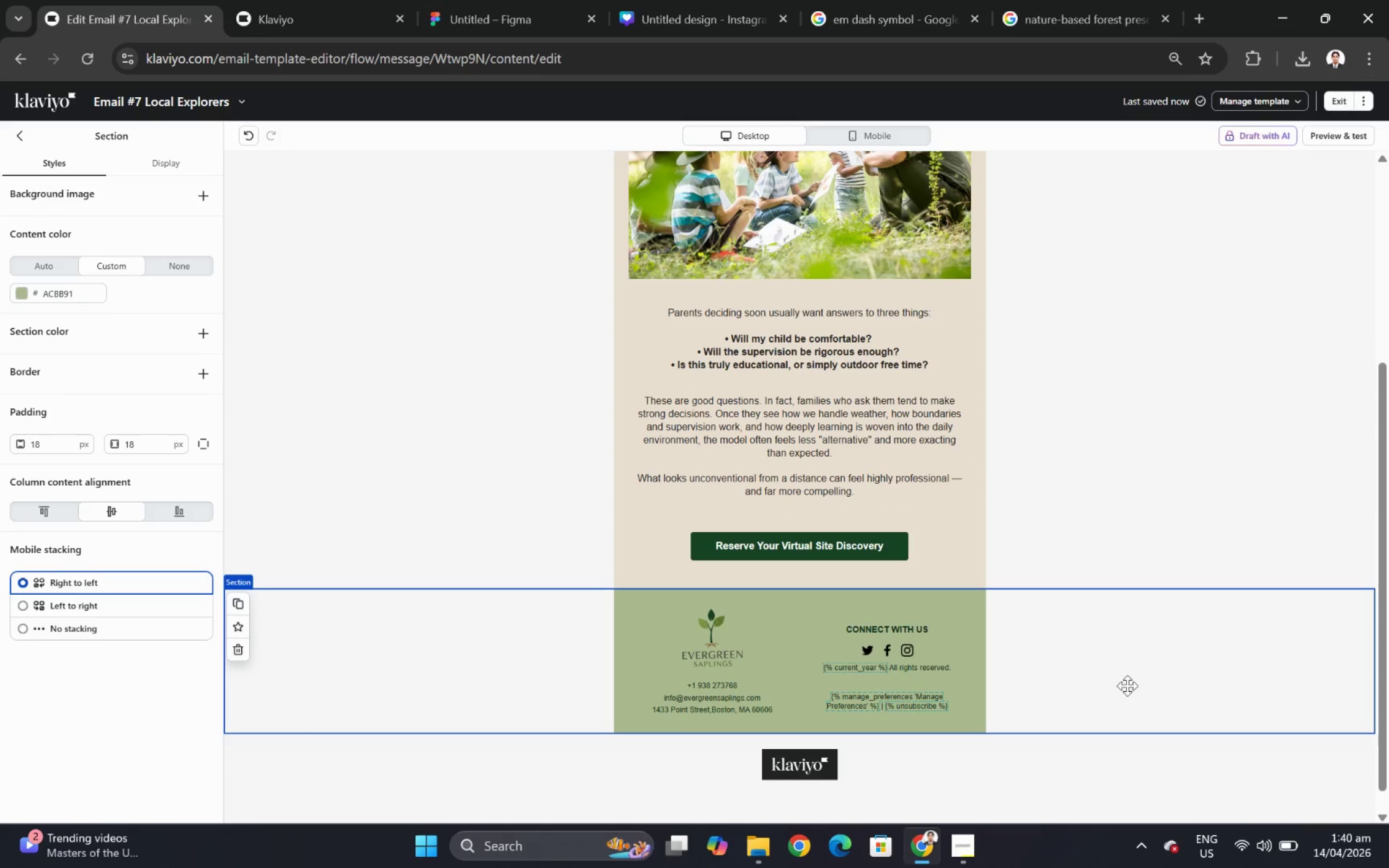 
scroll: coordinate [1093, 637], scroll_direction: down, amount: 1.0
 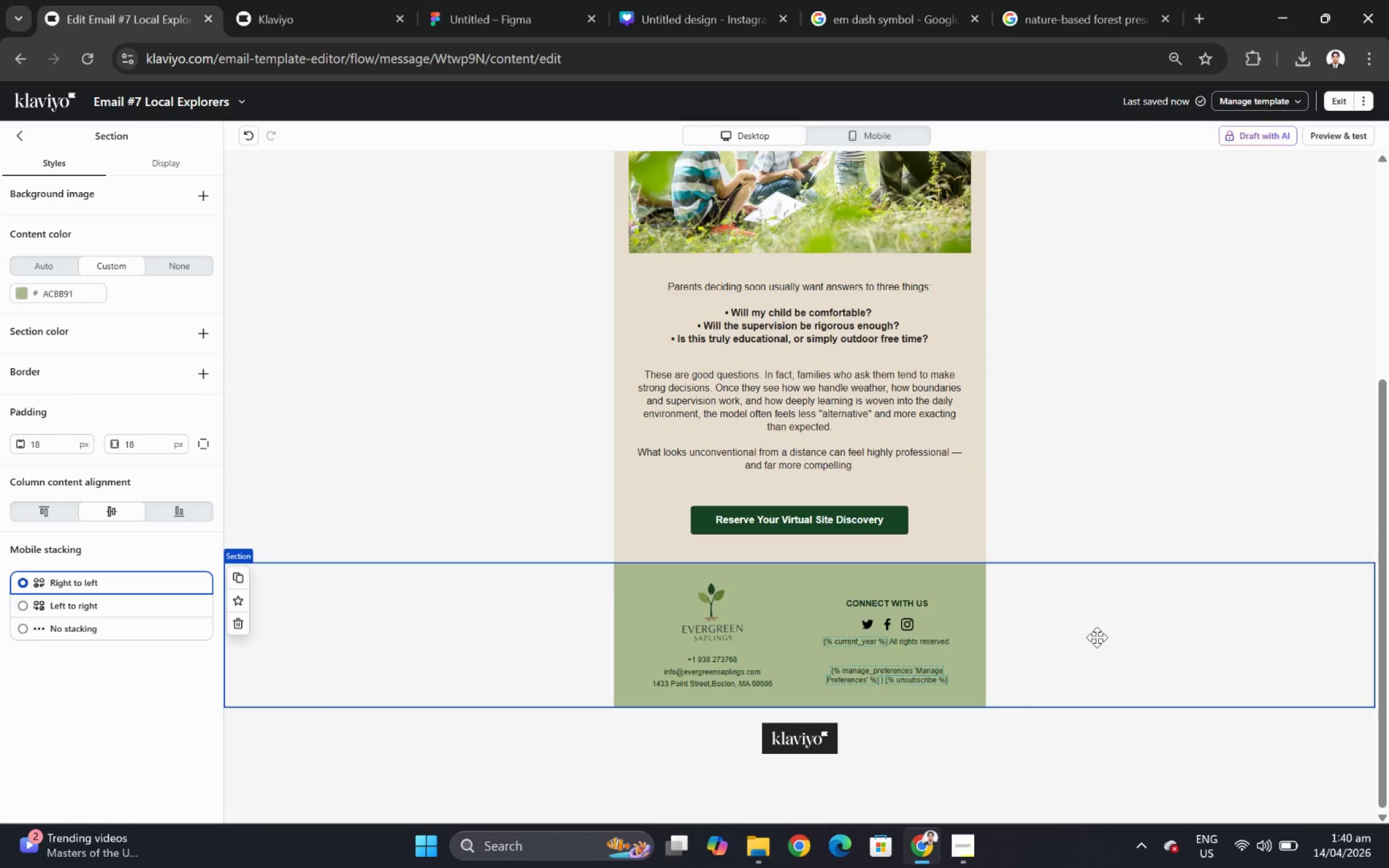 
scroll: coordinate [1100, 636], scroll_direction: up, amount: 1.0
 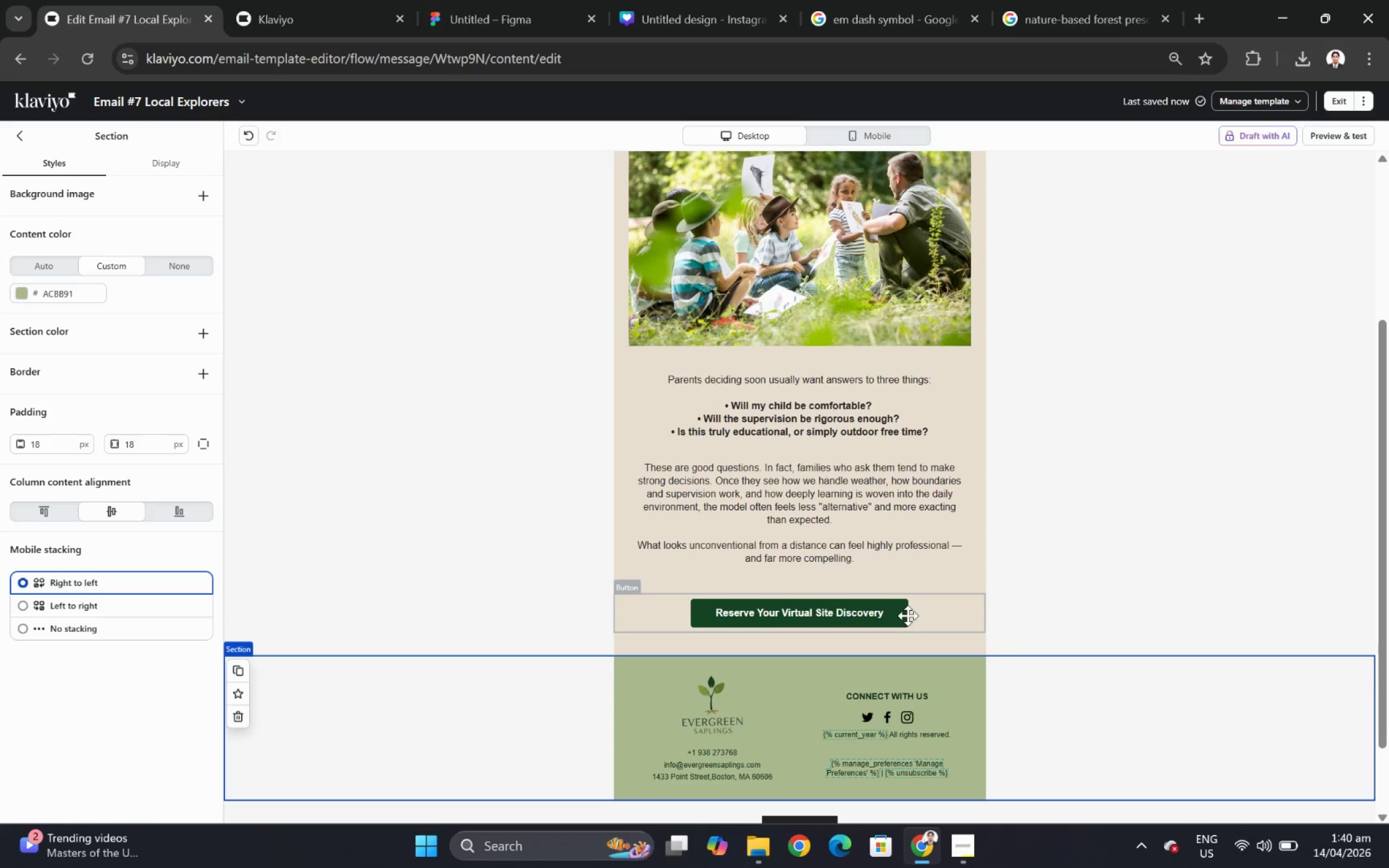 
left_click([901, 615])
 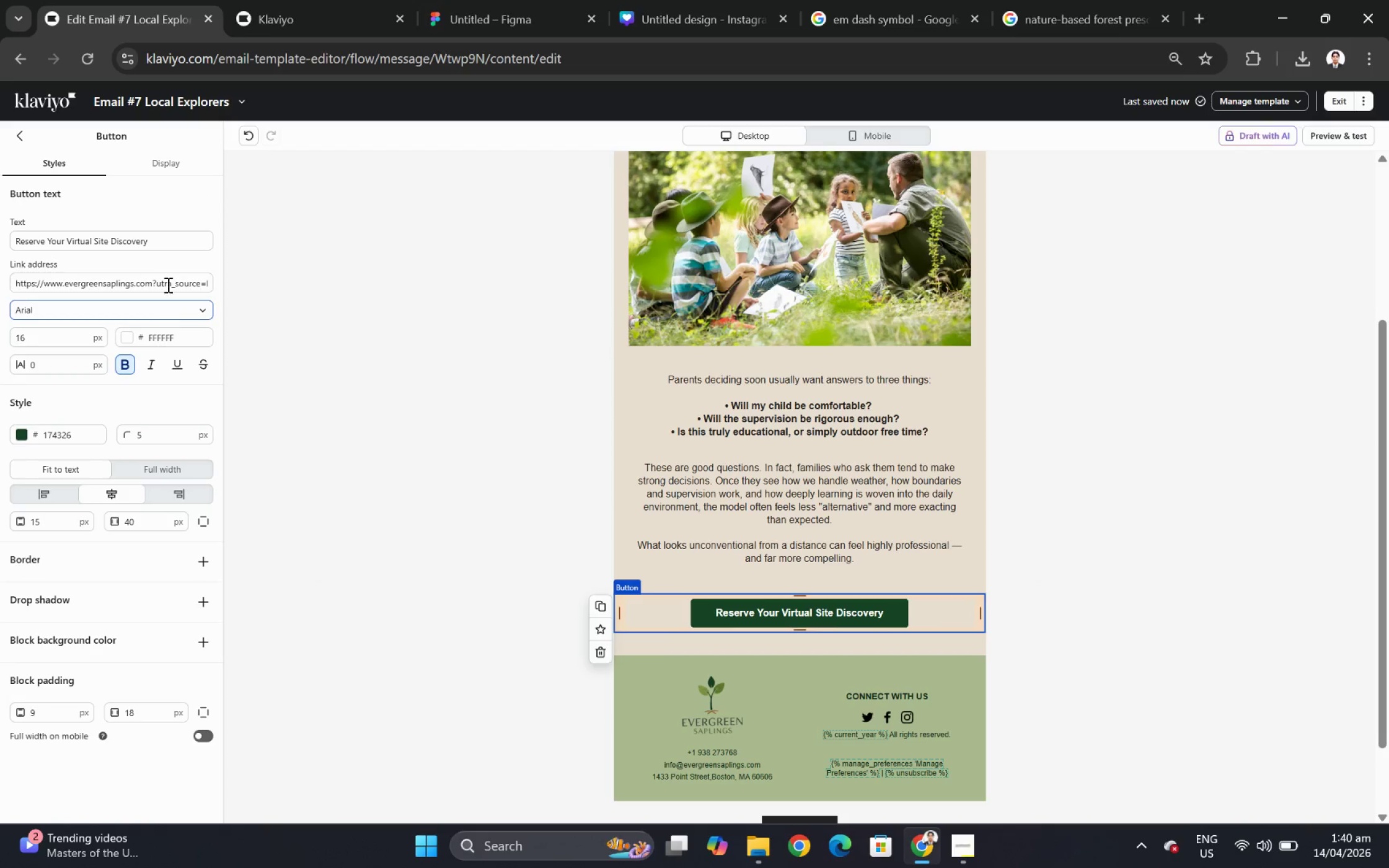 
left_click([185, 239])
 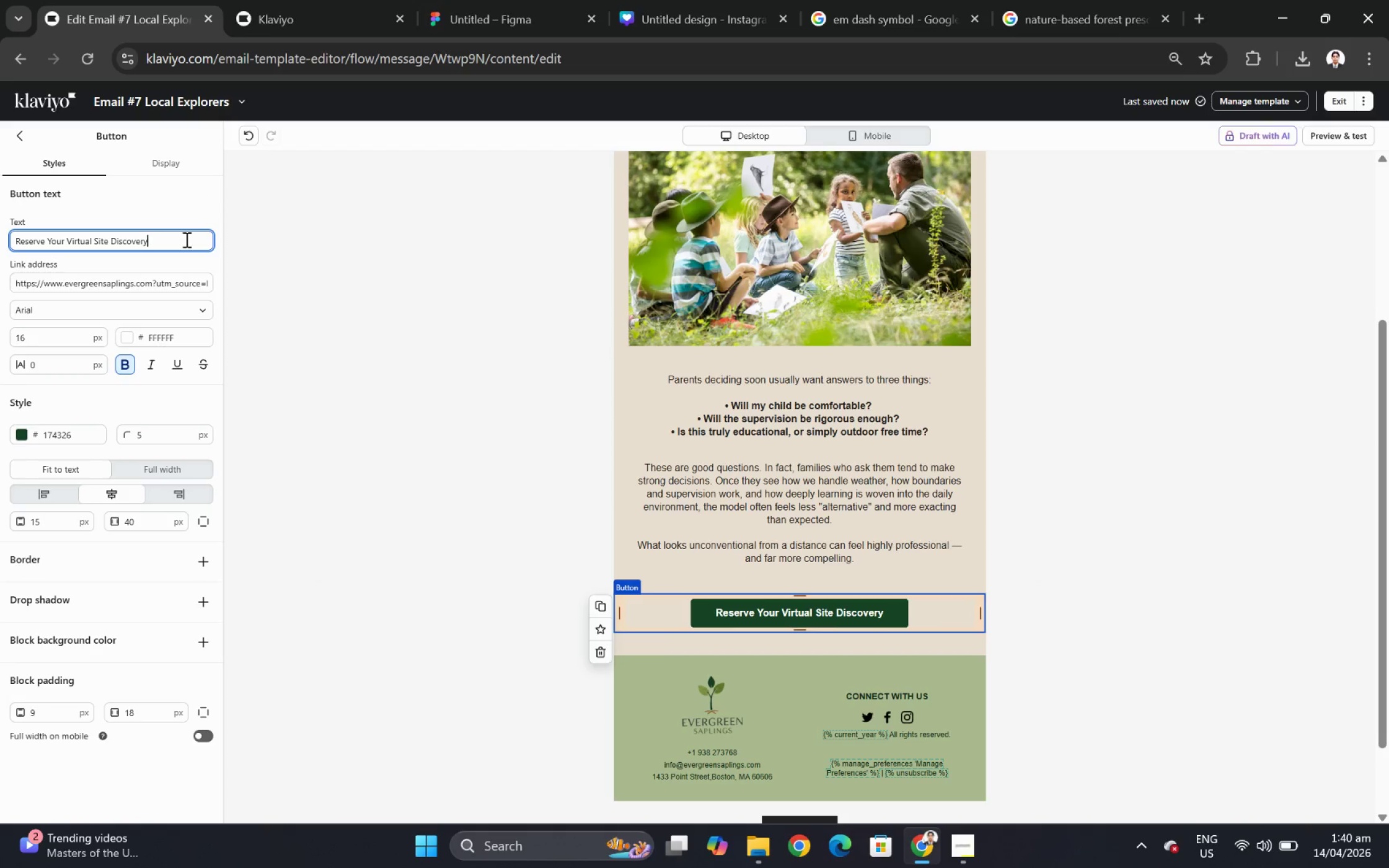 
type( Y)
key(Backspace)
type(Tiod)
key(Backspace)
key(Backspace)
key(Backspace)
type(oday)
 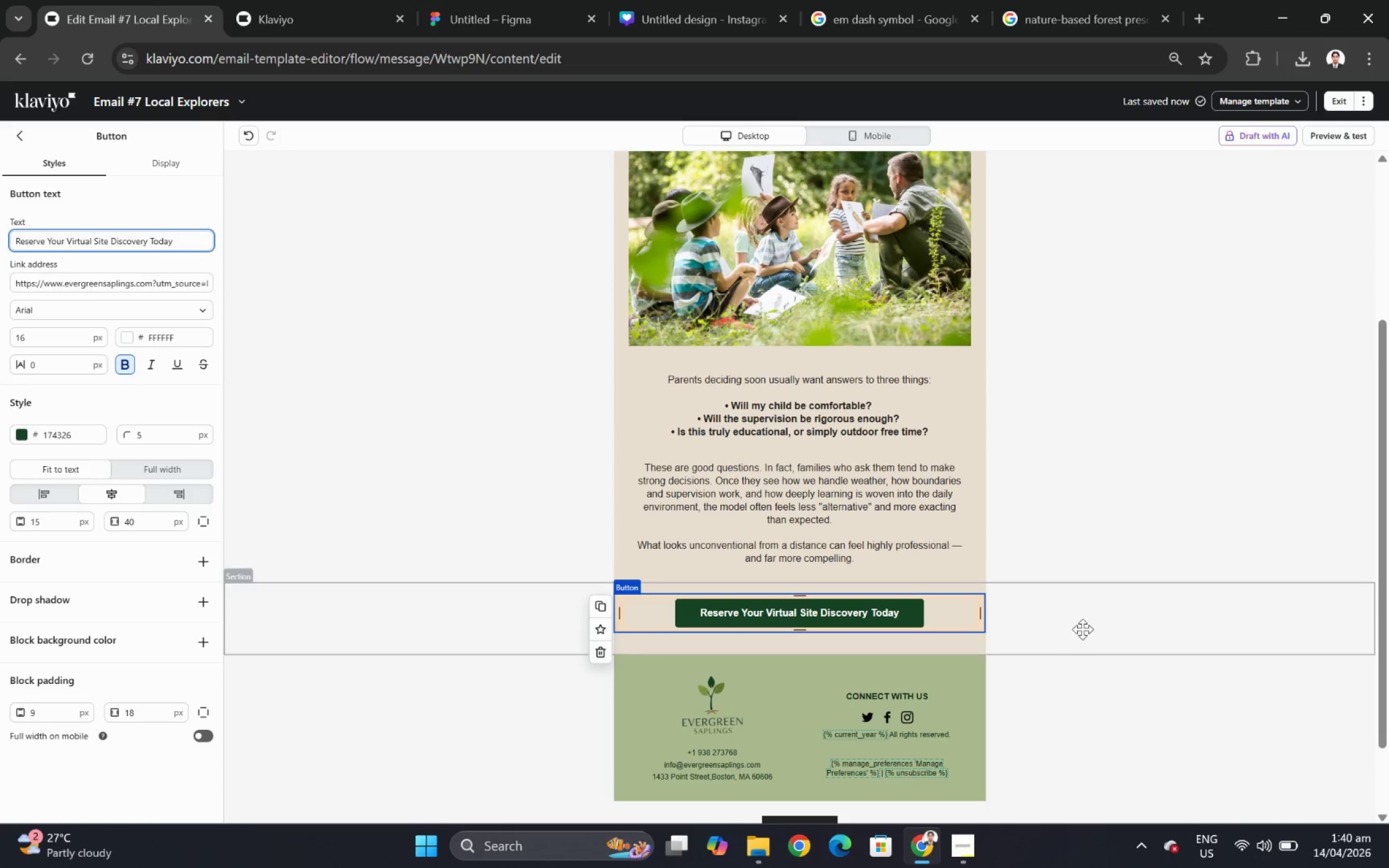 
left_click([1082, 679])
 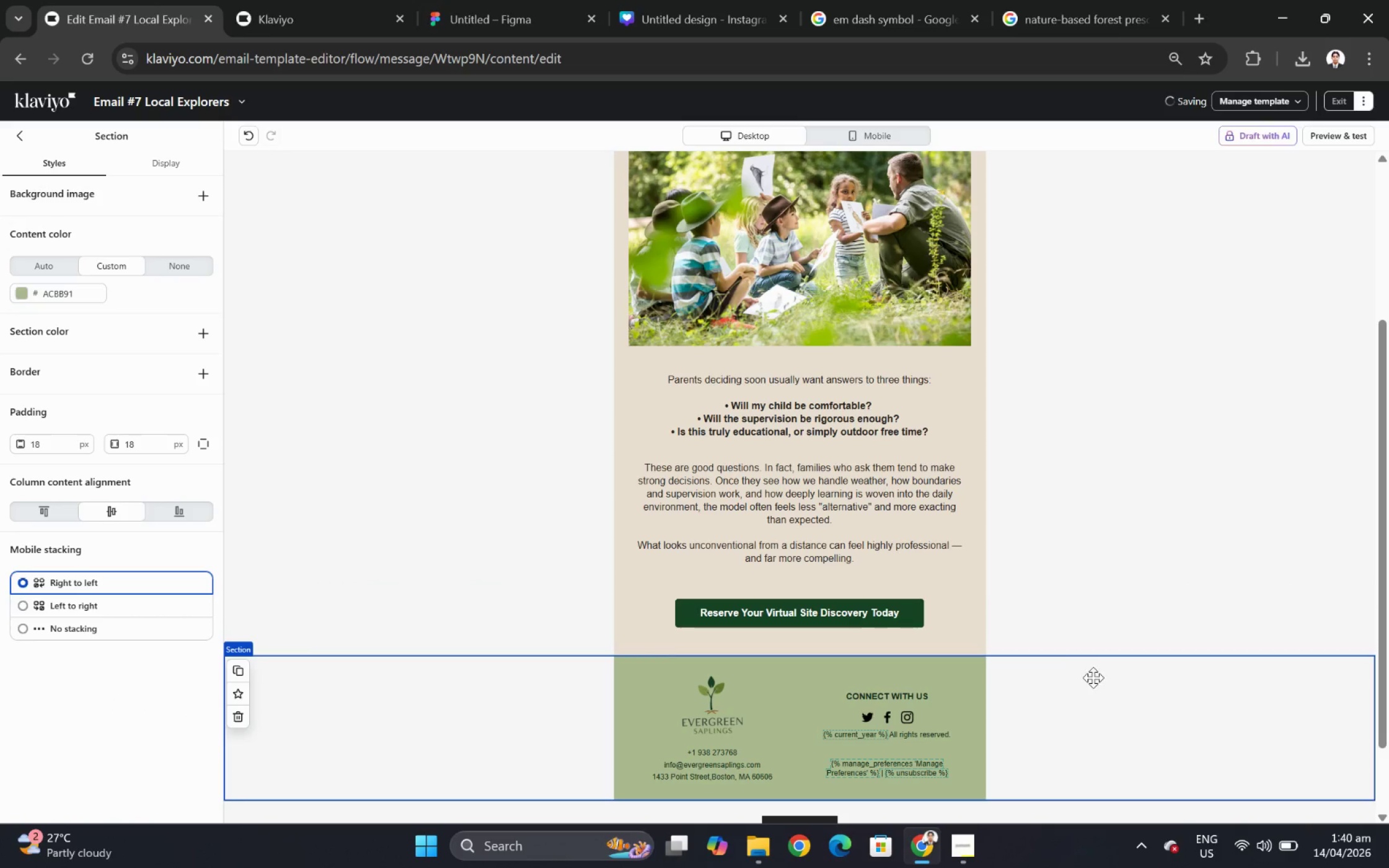 
scroll: coordinate [1109, 679], scroll_direction: up, amount: 3.0
 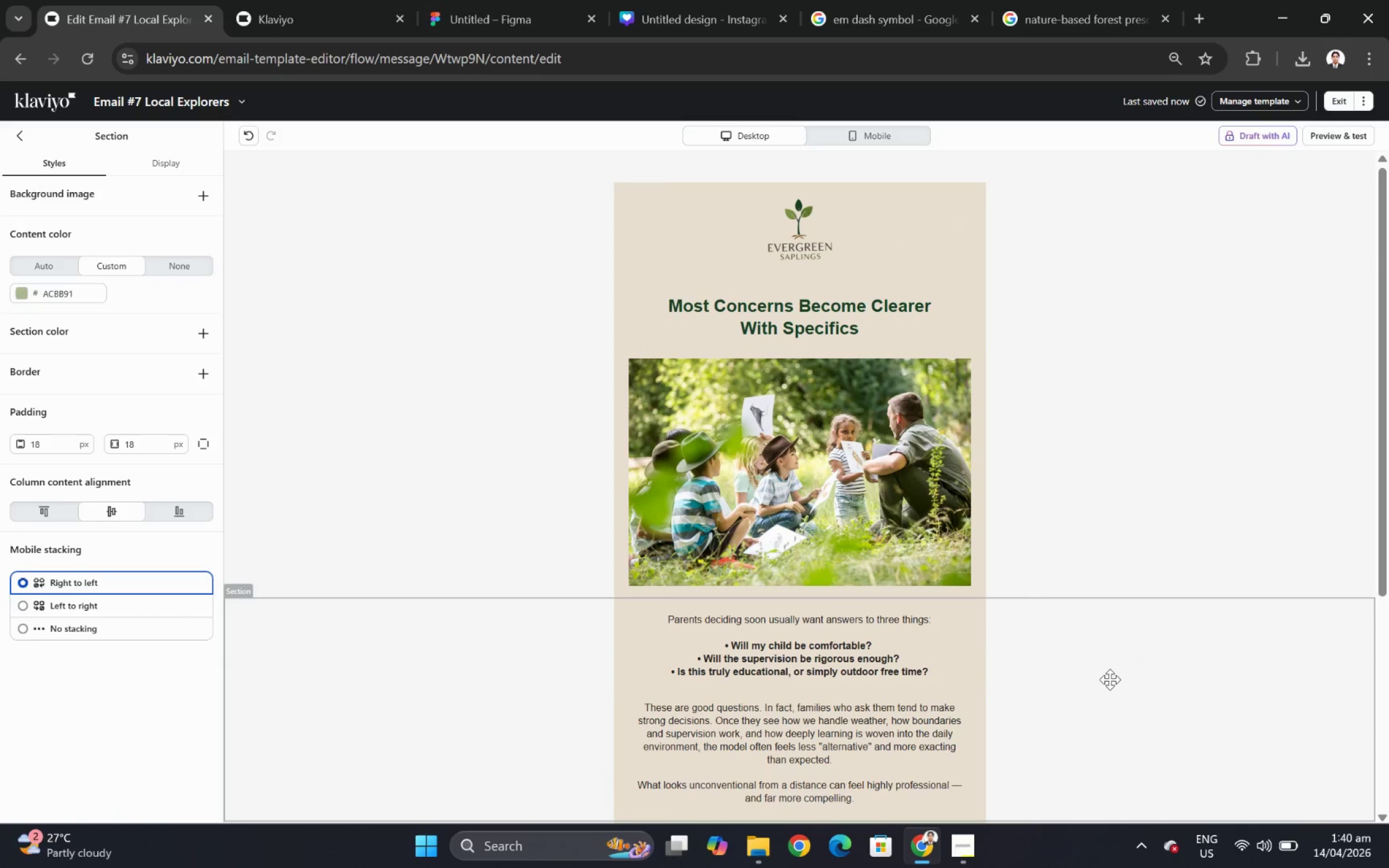 
scroll: coordinate [1109, 679], scroll_direction: down, amount: 2.0
 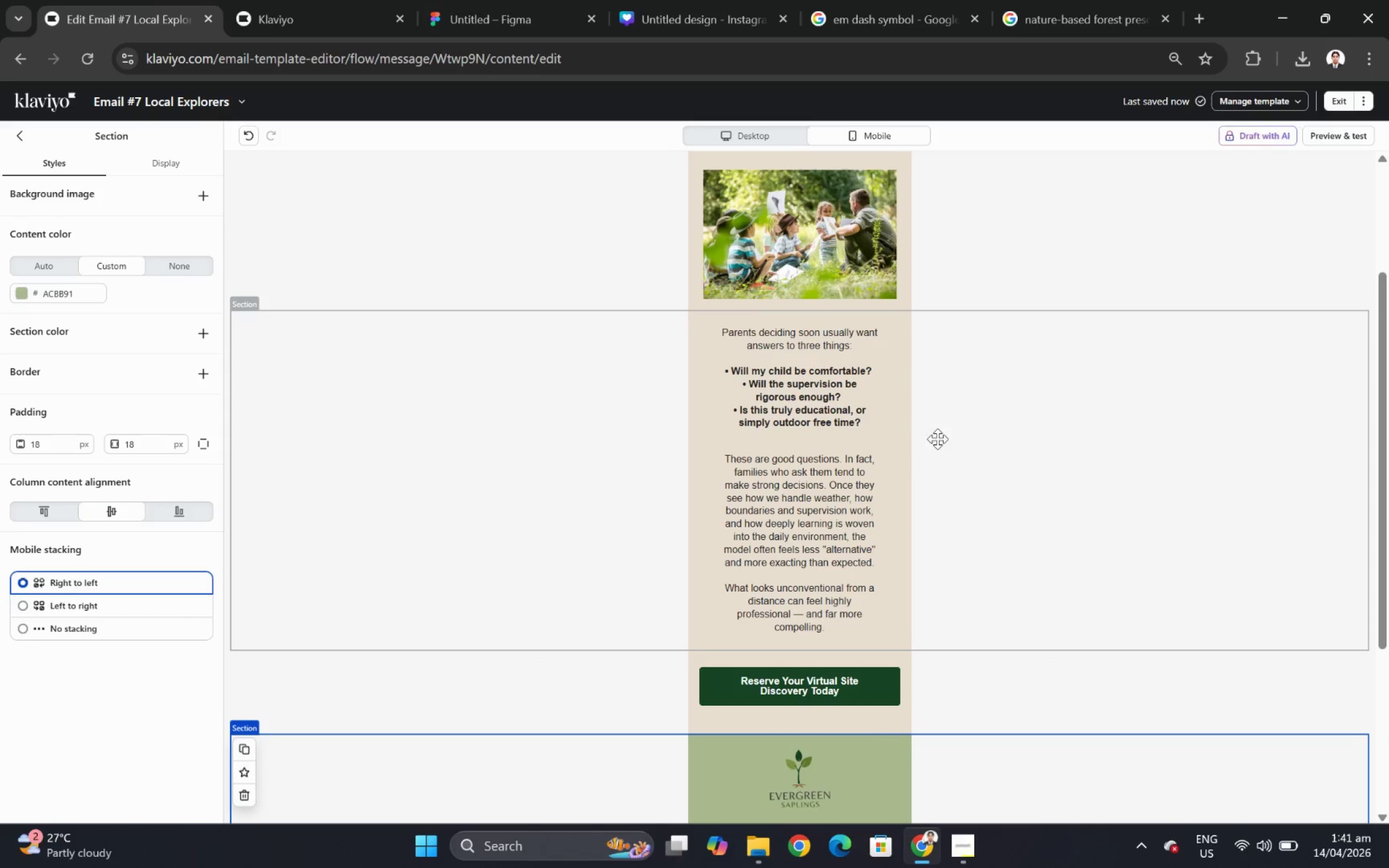 
left_click([715, 682])
 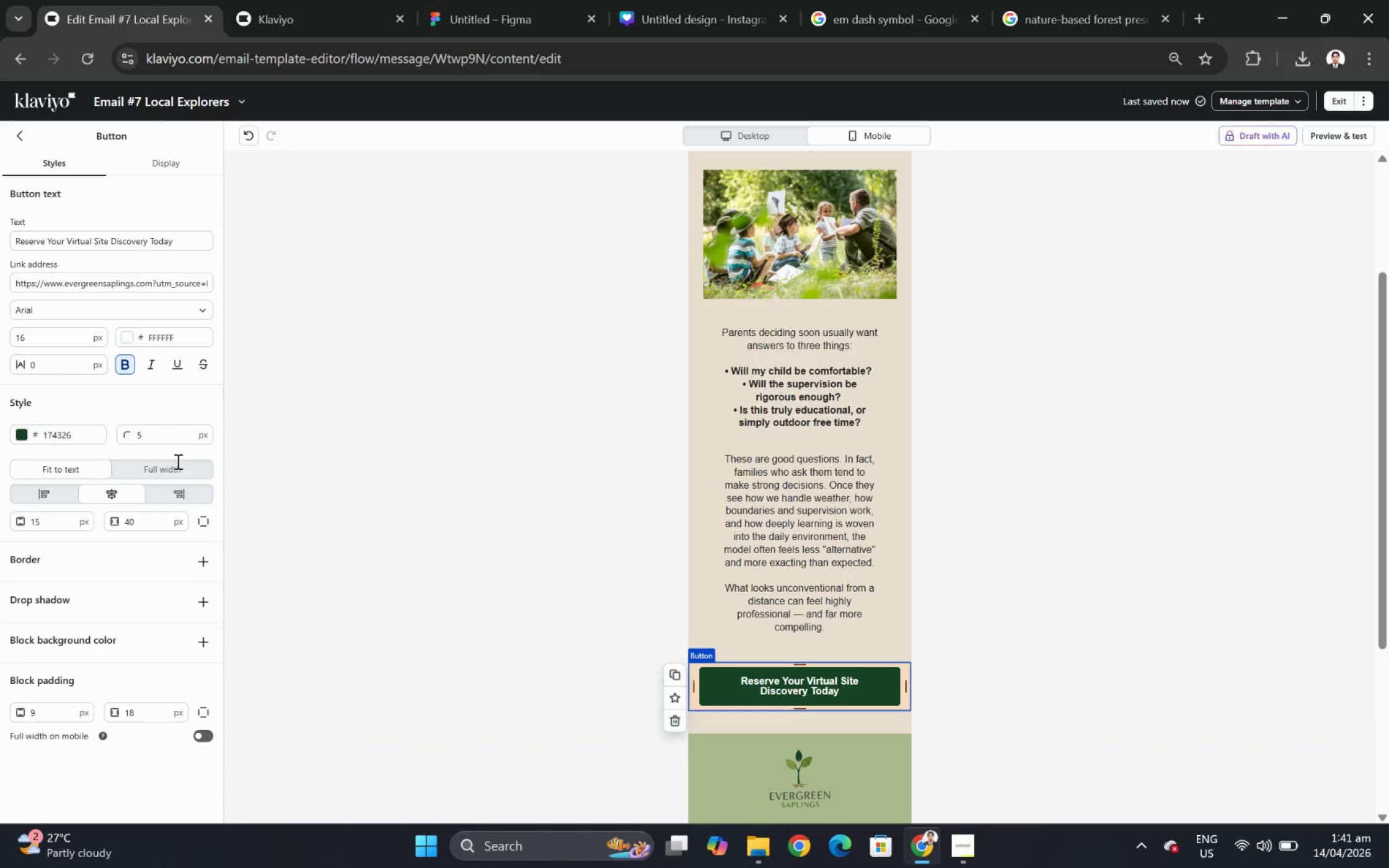 
left_click([174, 475])
 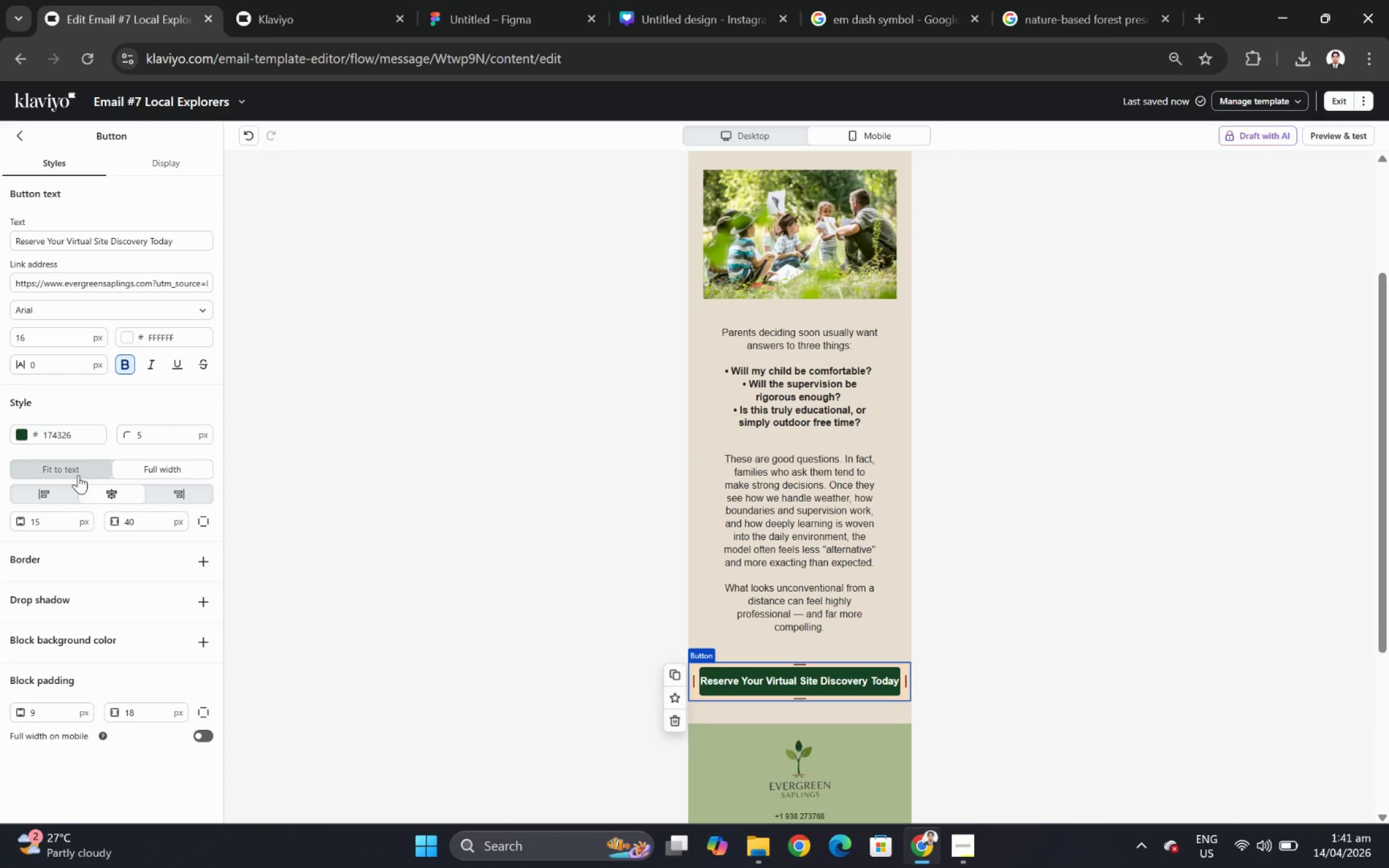 
left_click([78, 473])
 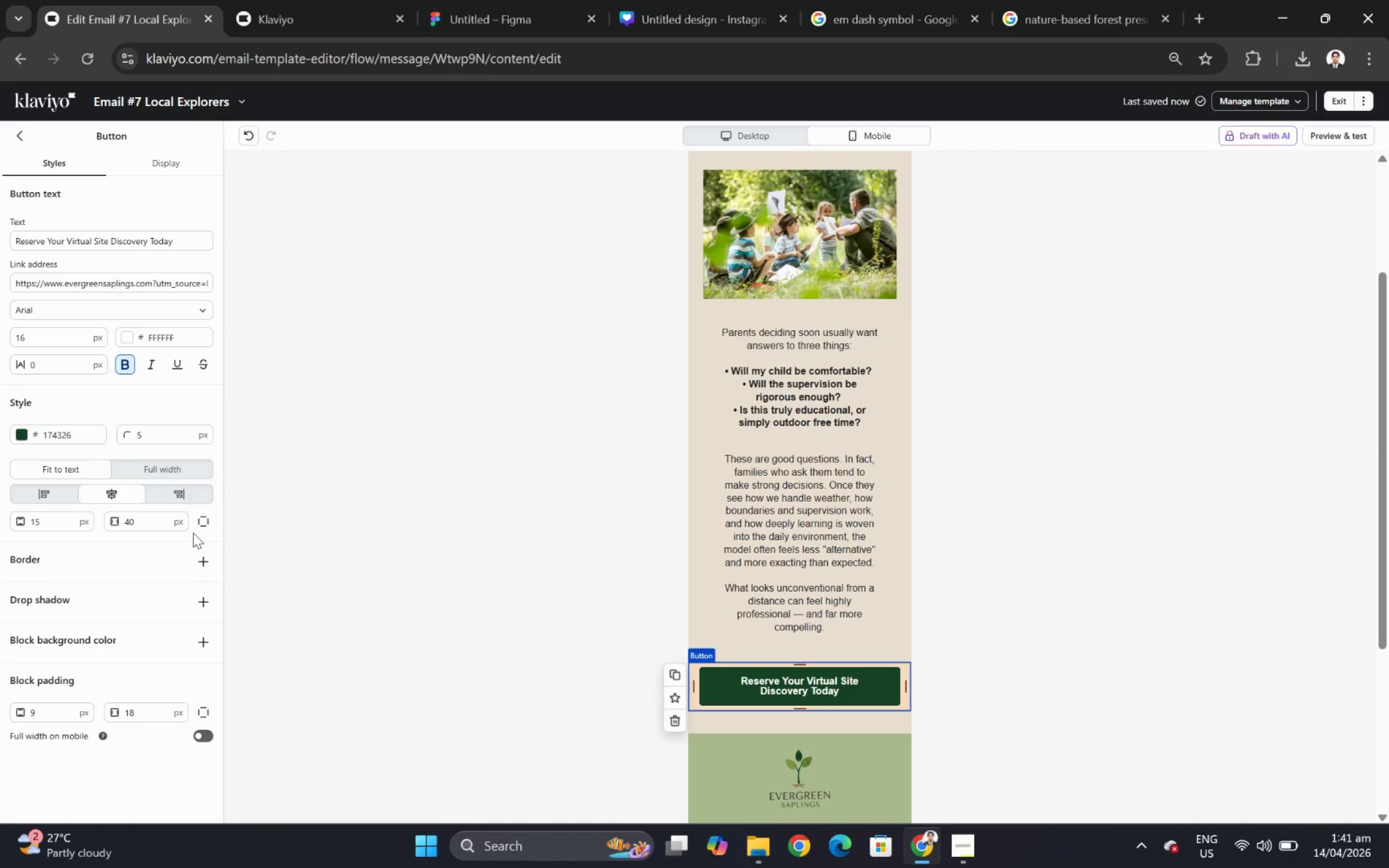 
scroll: coordinate [211, 618], scroll_direction: down, amount: 1.0
 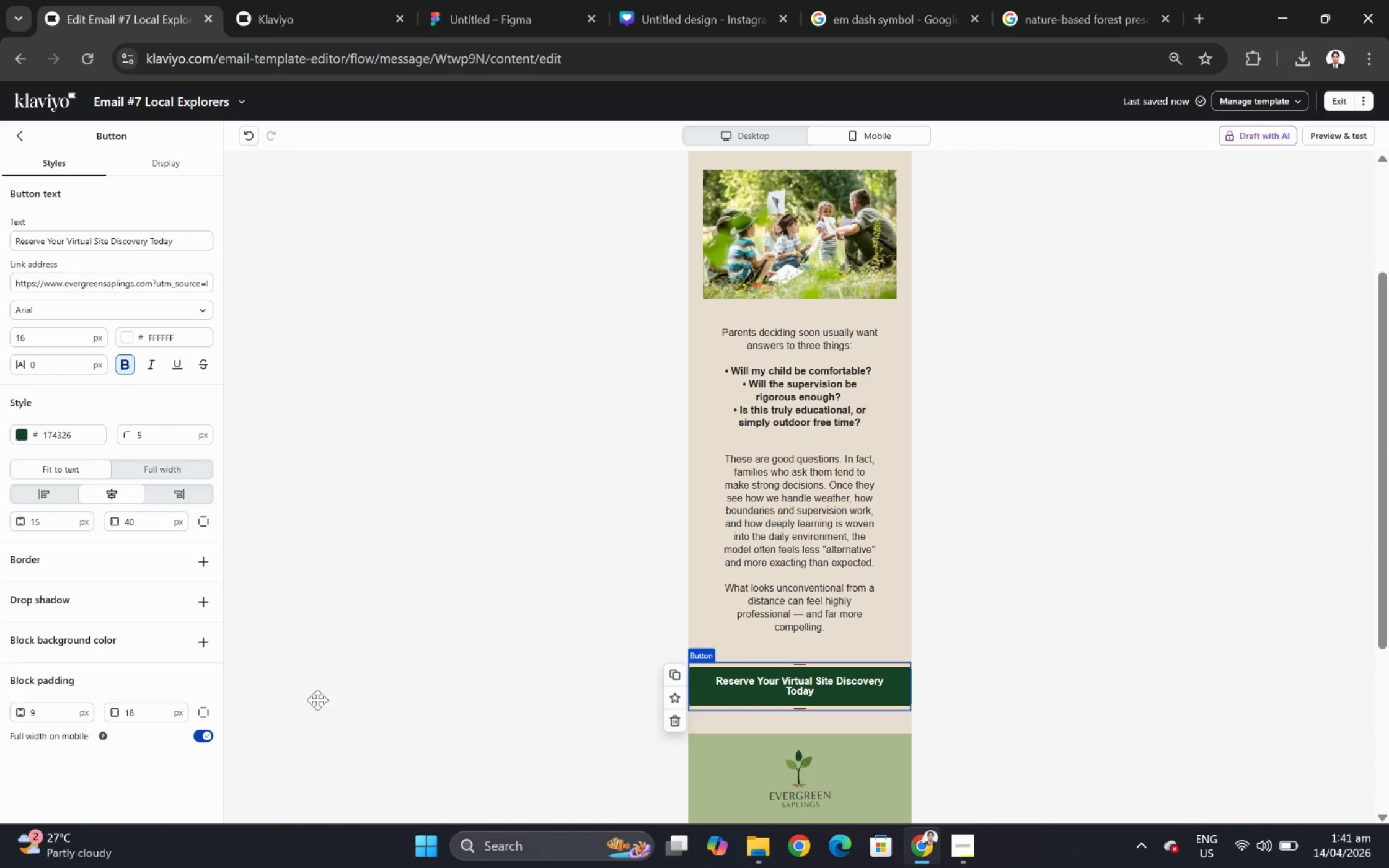 
left_click([645, 595])
 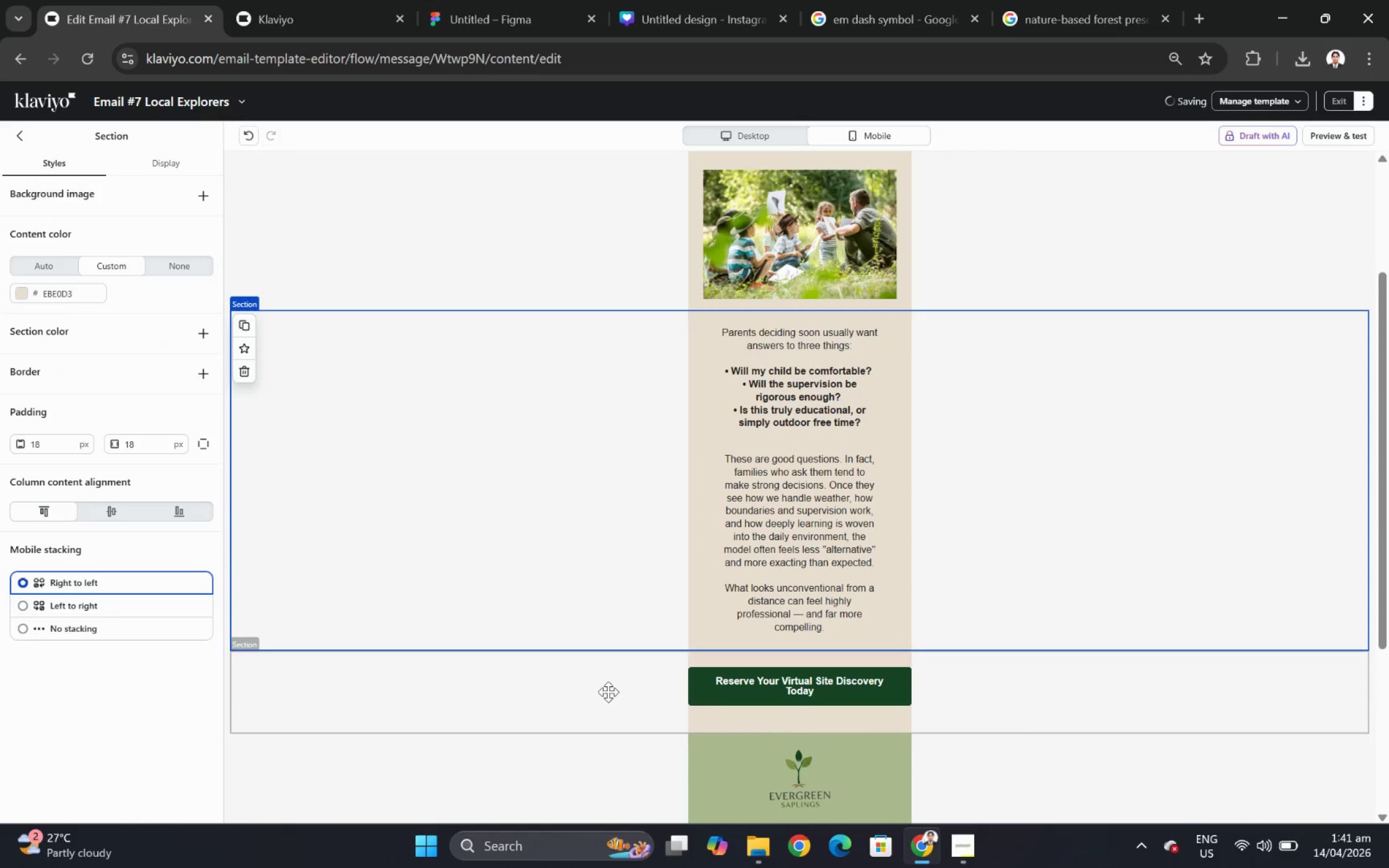 
left_click([607, 692])
 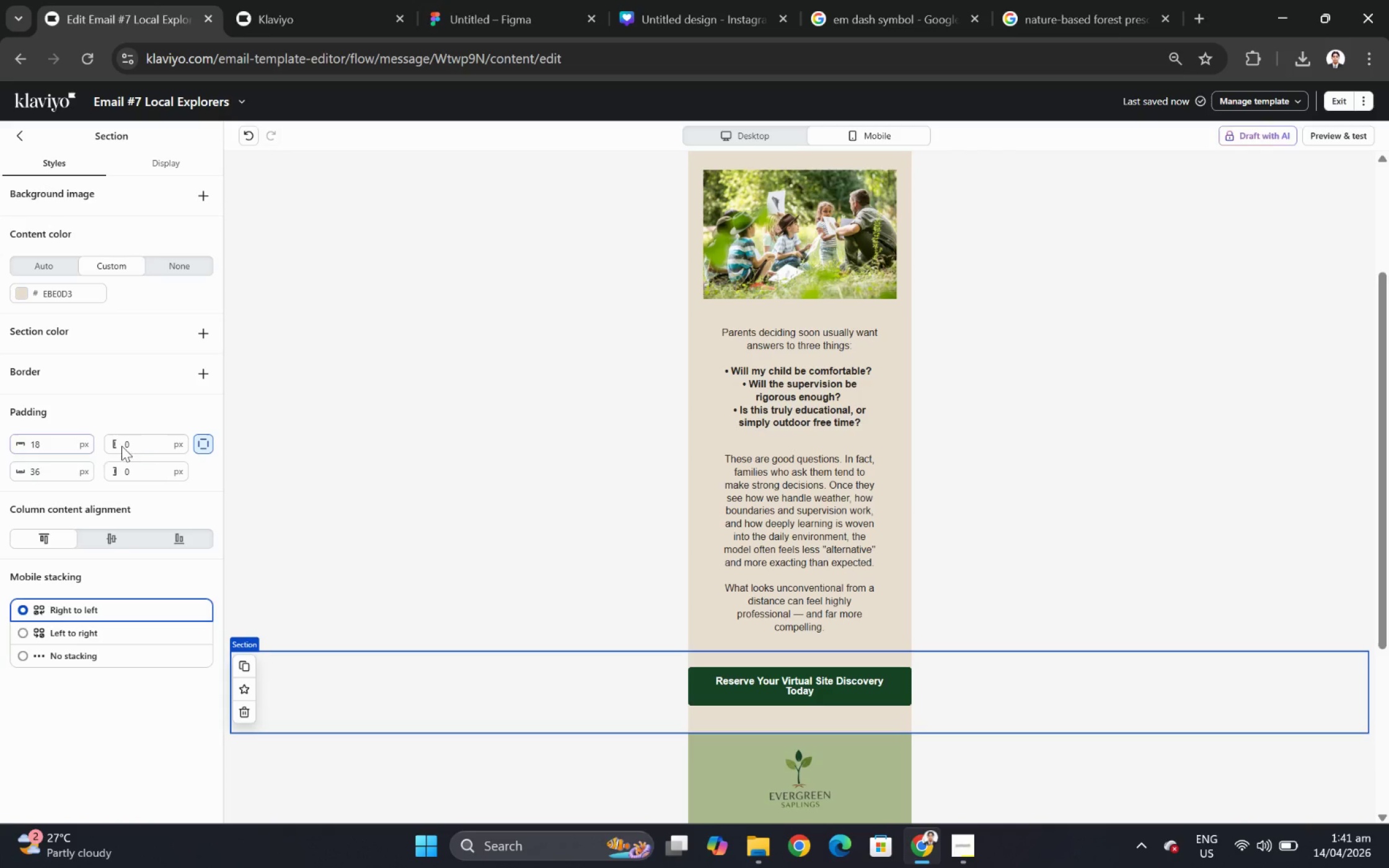 
double_click([140, 445])
 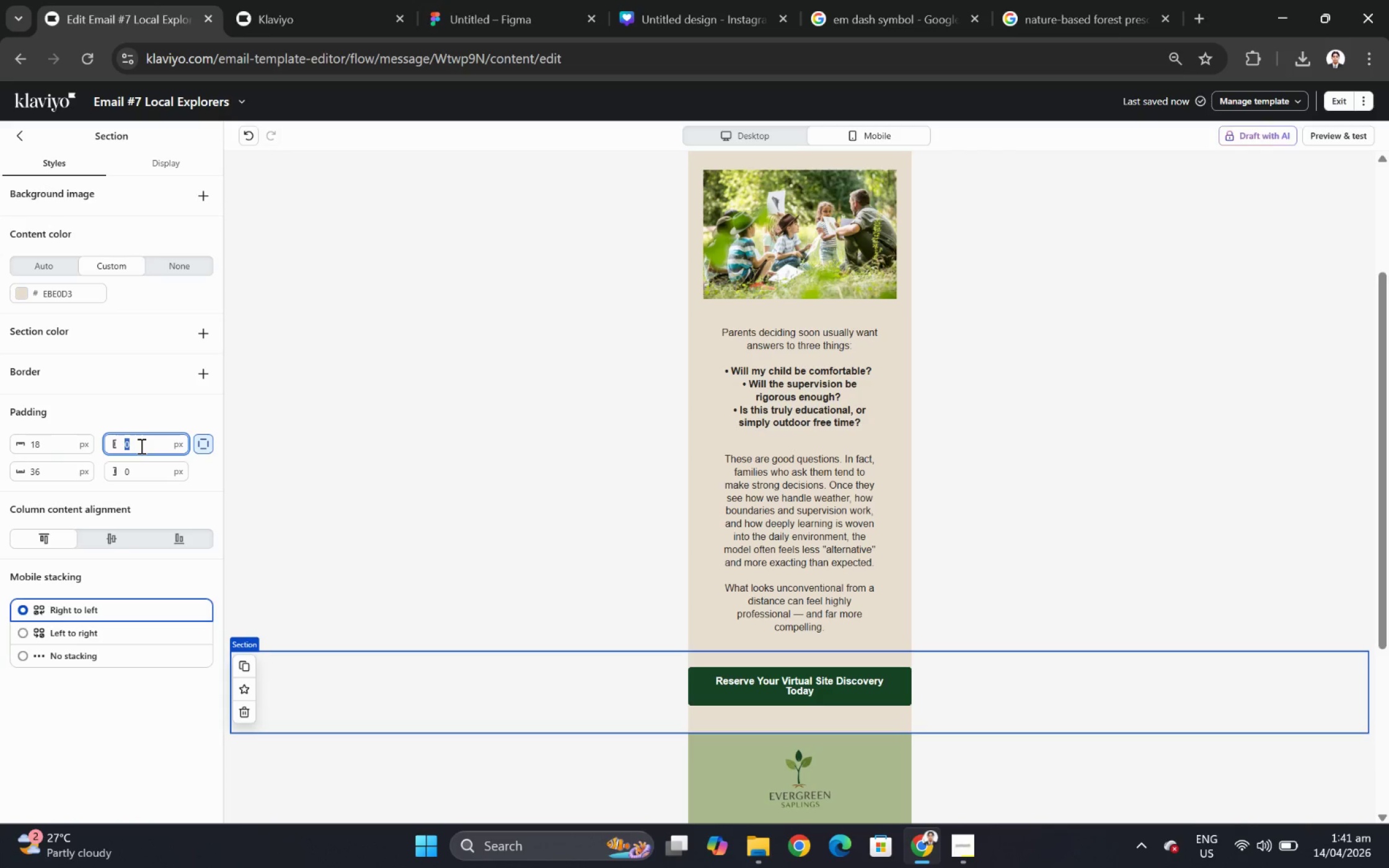 
key(Numpad1)
 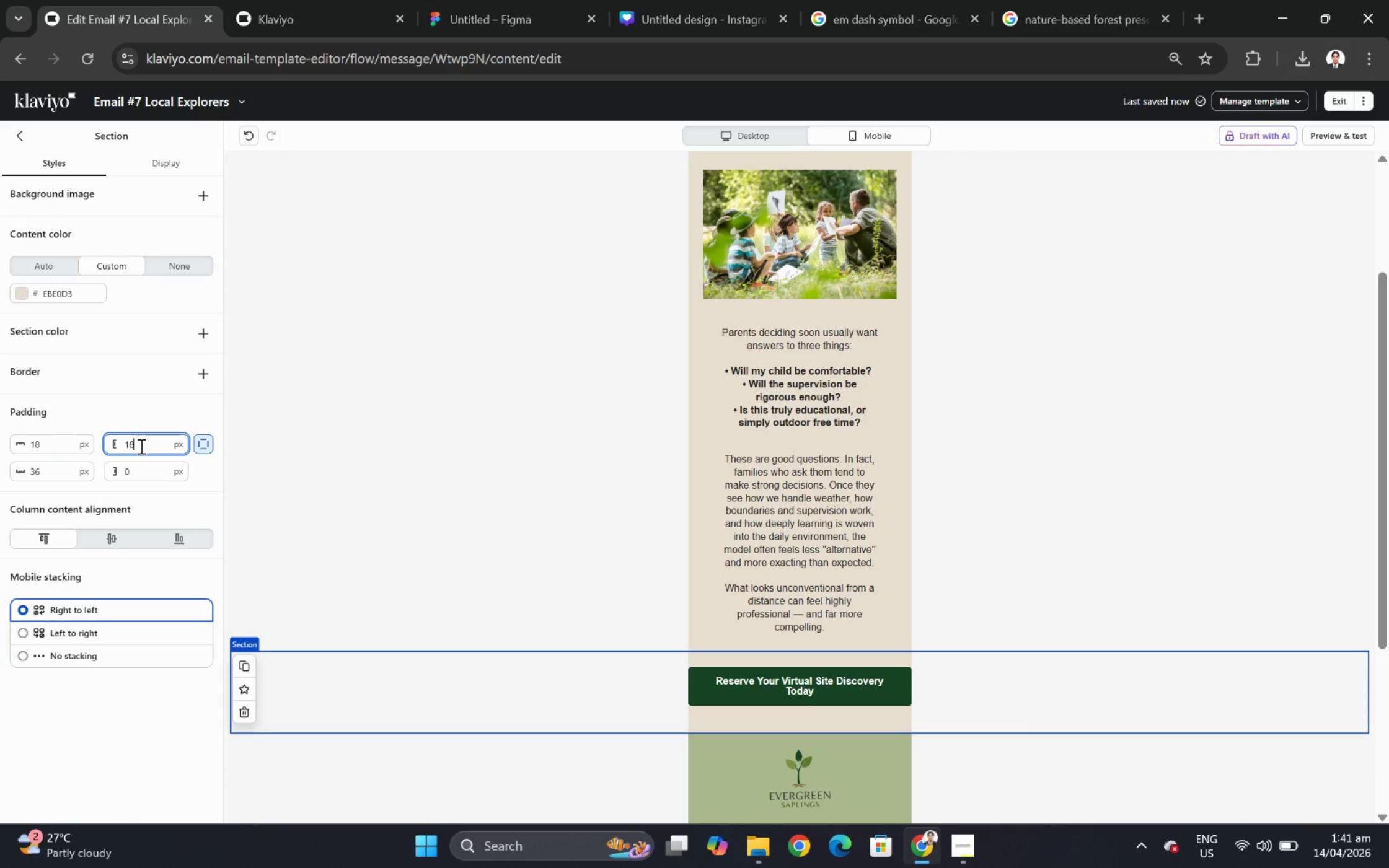 
key(Numpad8)
 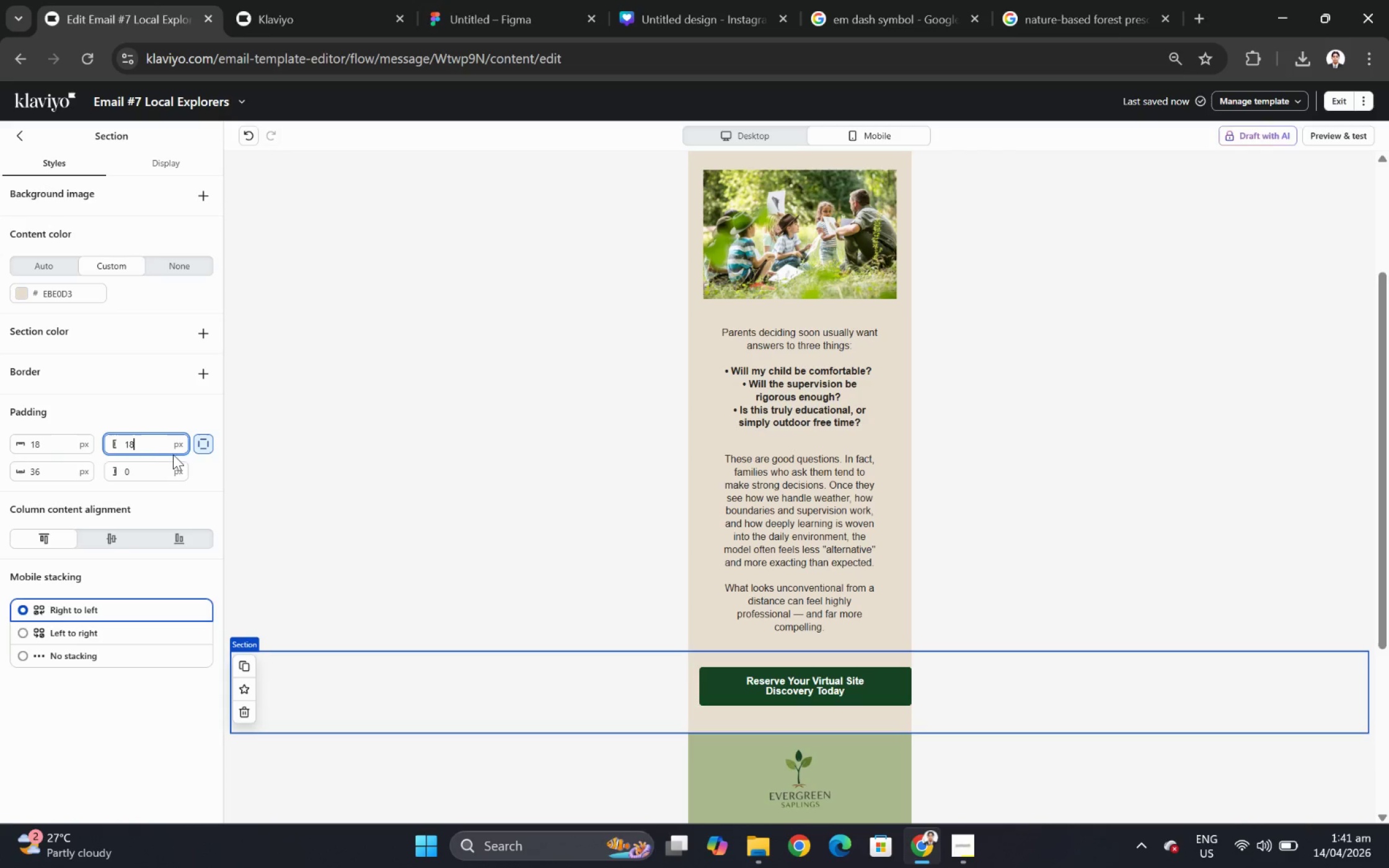 
left_click([201, 441])
 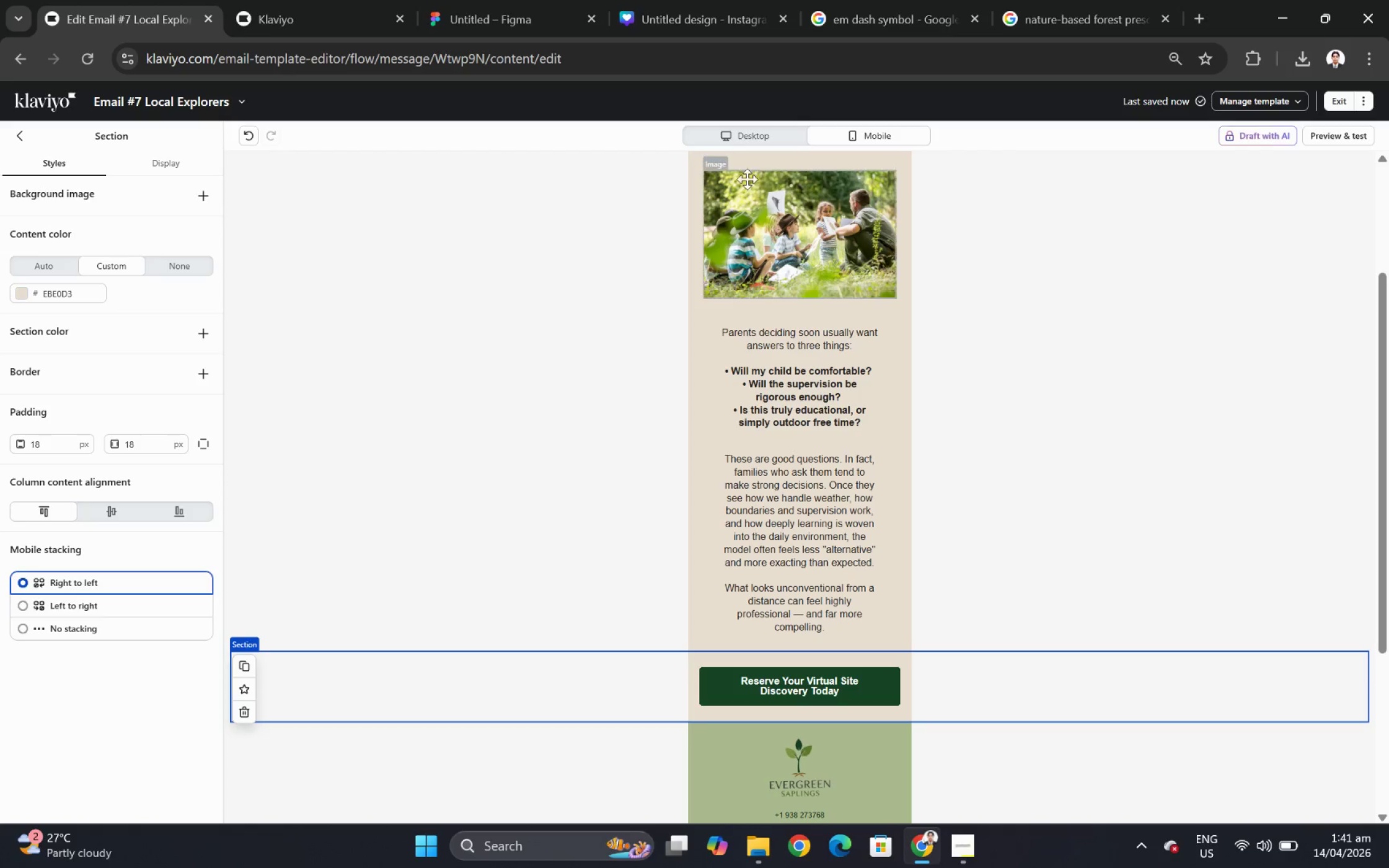 
wait(6.42)
 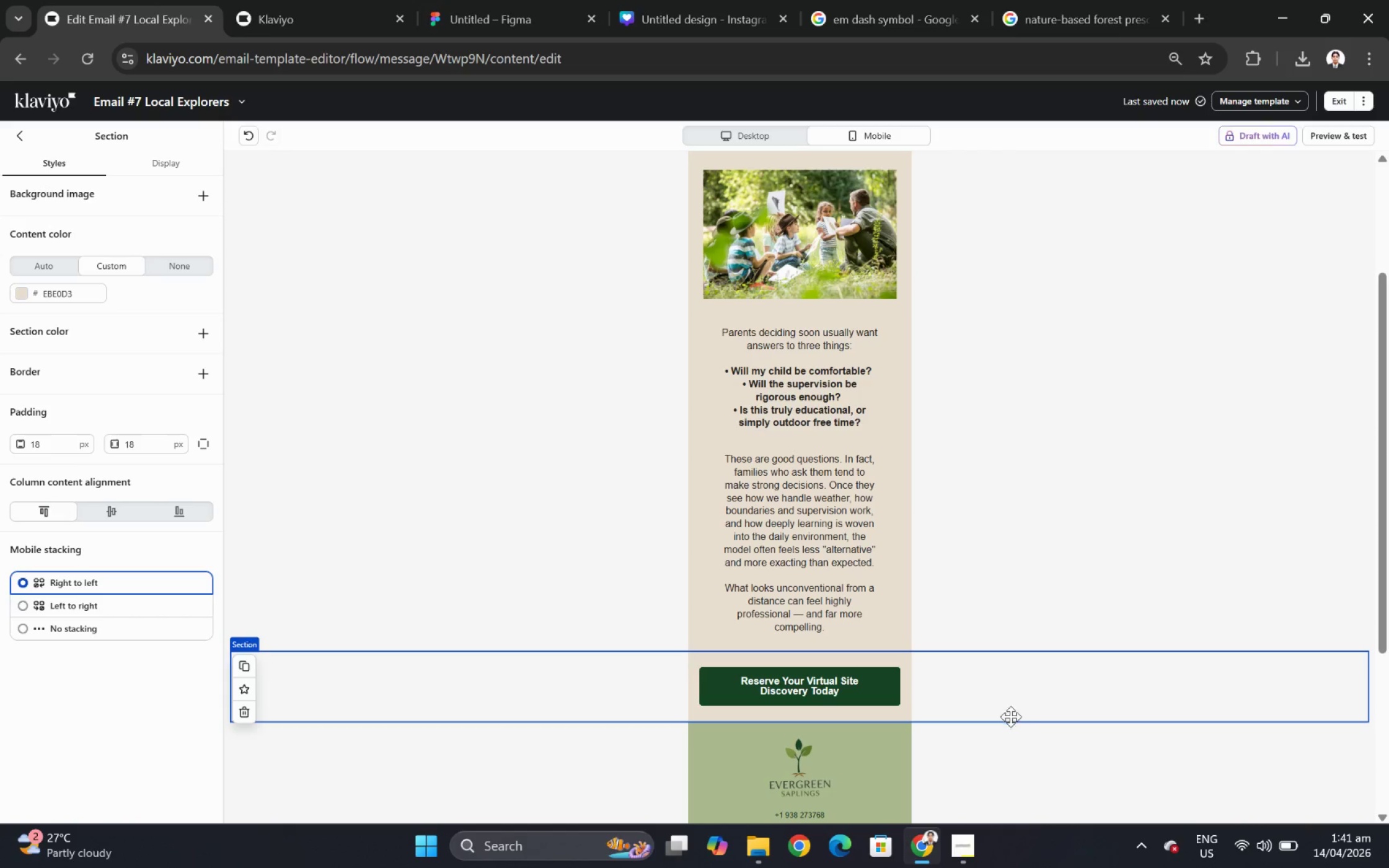 
left_click([748, 136])
 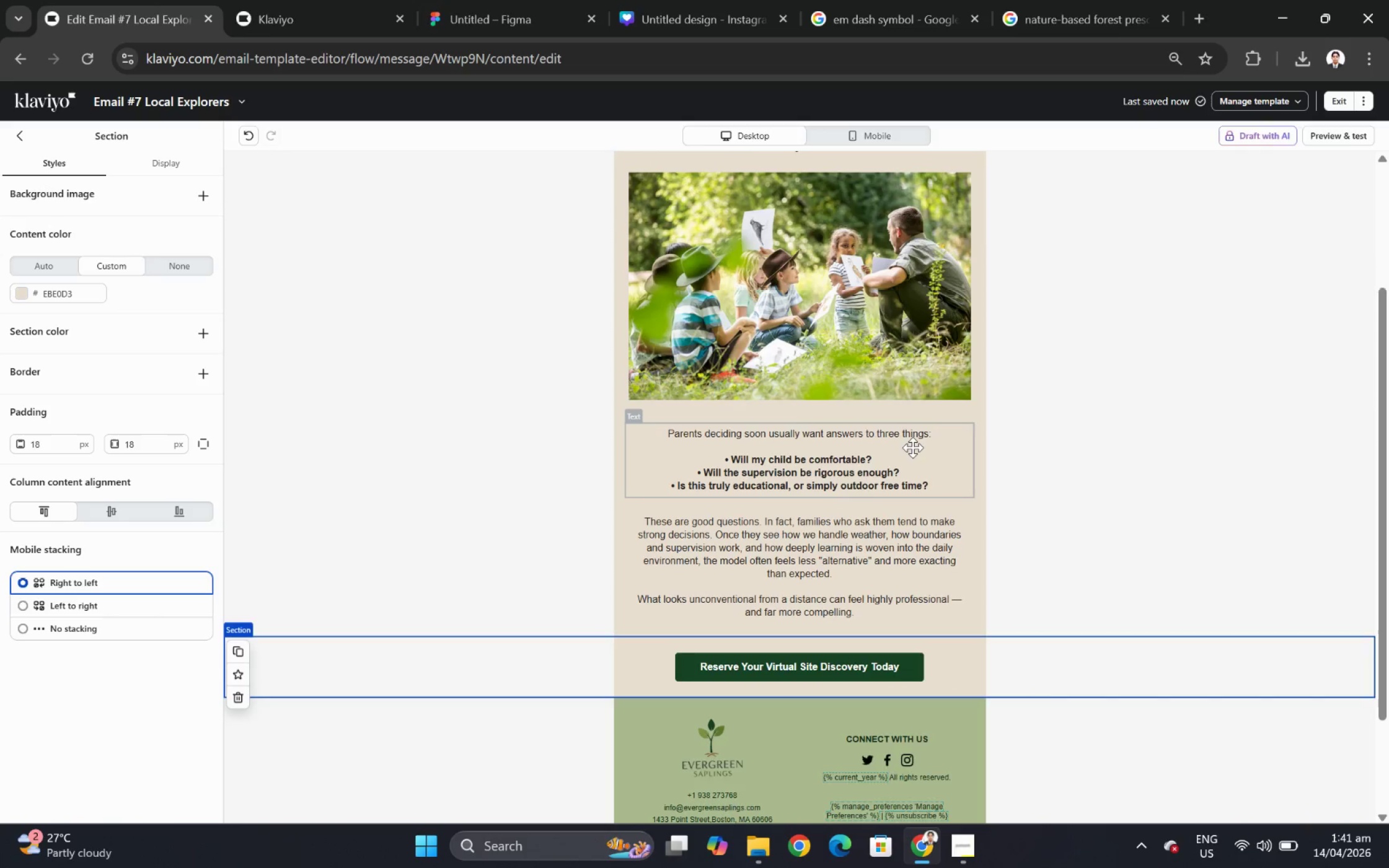 
scroll: coordinate [915, 449], scroll_direction: down, amount: 3.0
 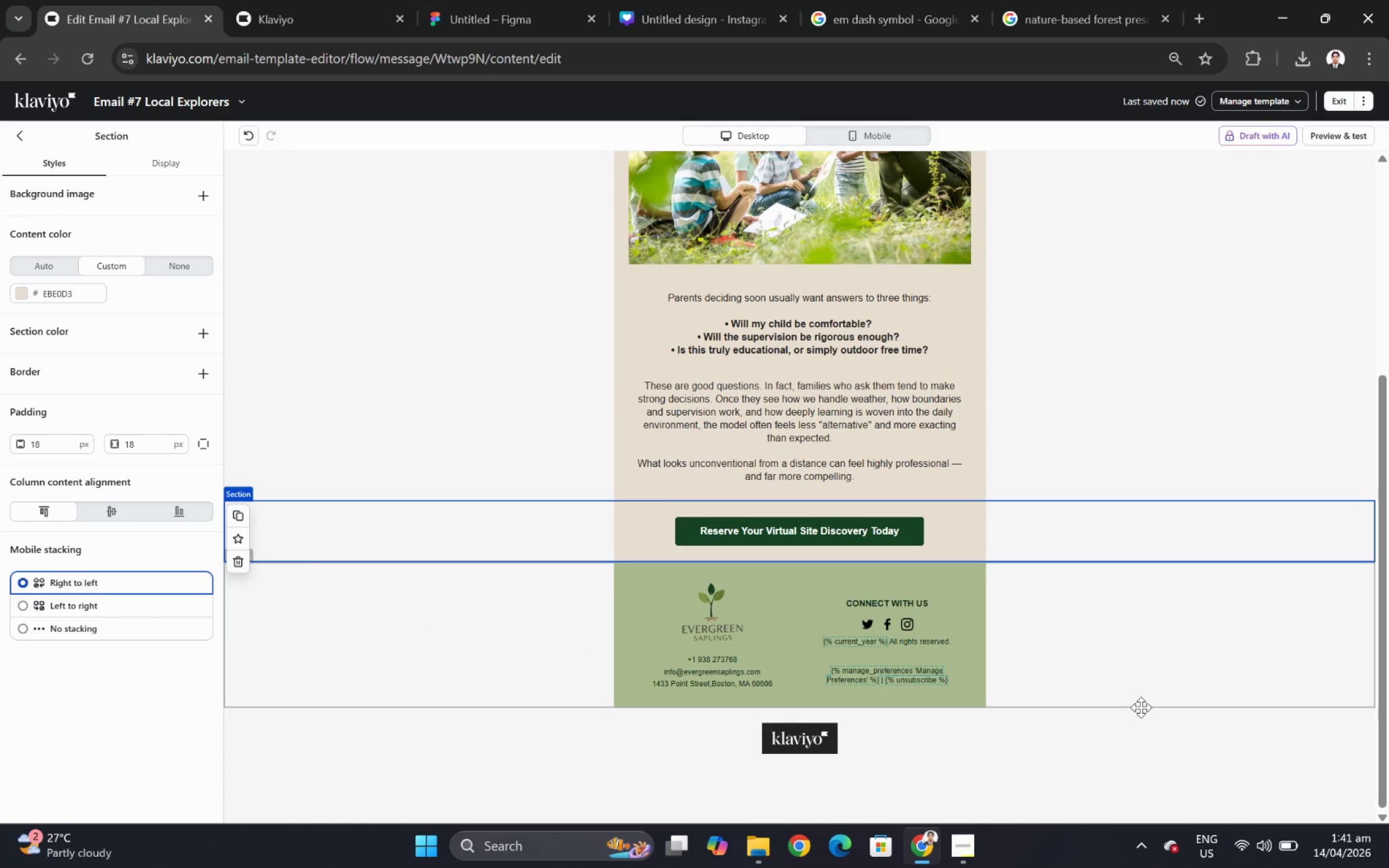 
left_click([1140, 707])
 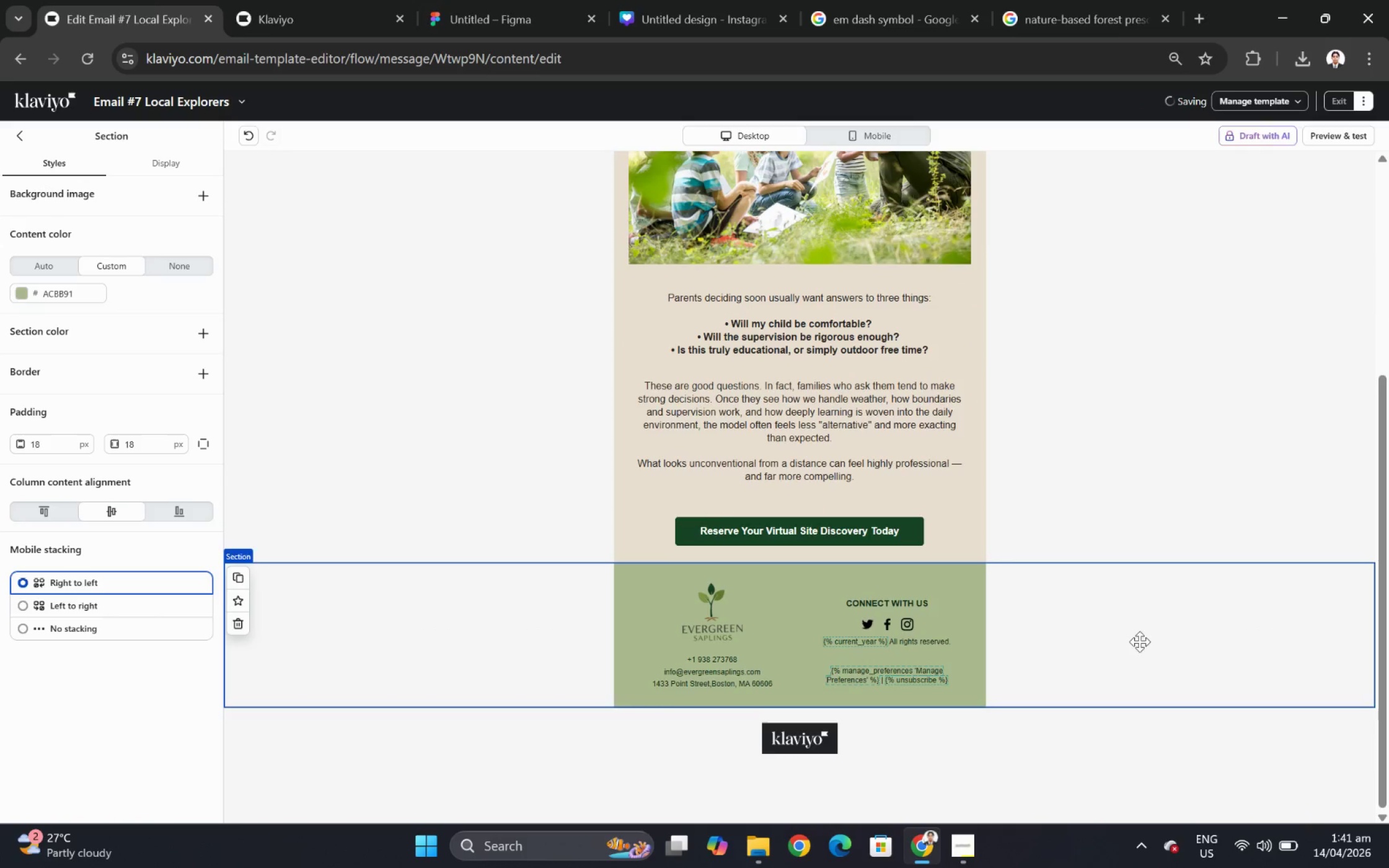 
scroll: coordinate [1139, 636], scroll_direction: up, amount: 4.0
 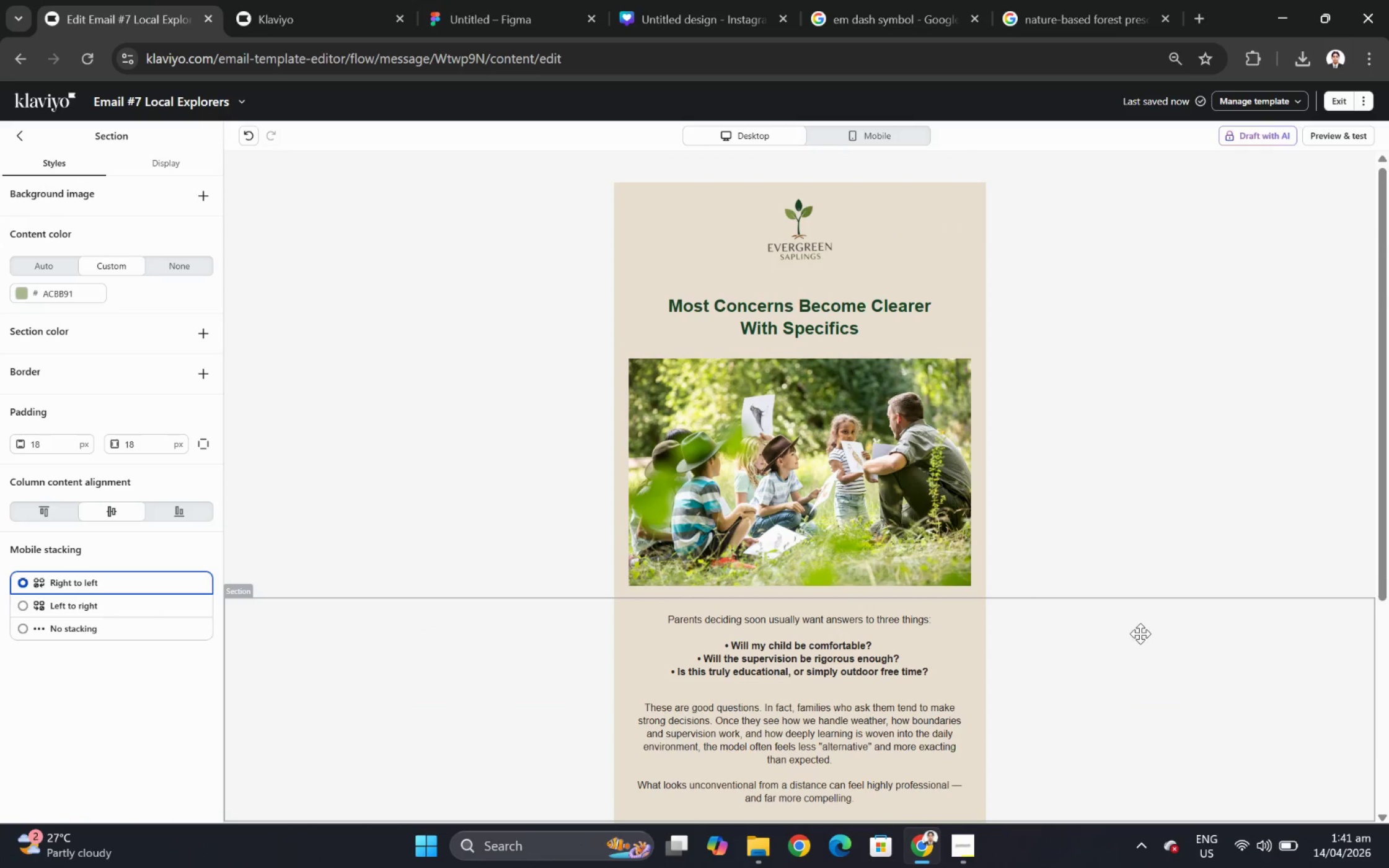 
scroll: coordinate [1135, 634], scroll_direction: down, amount: 2.0
 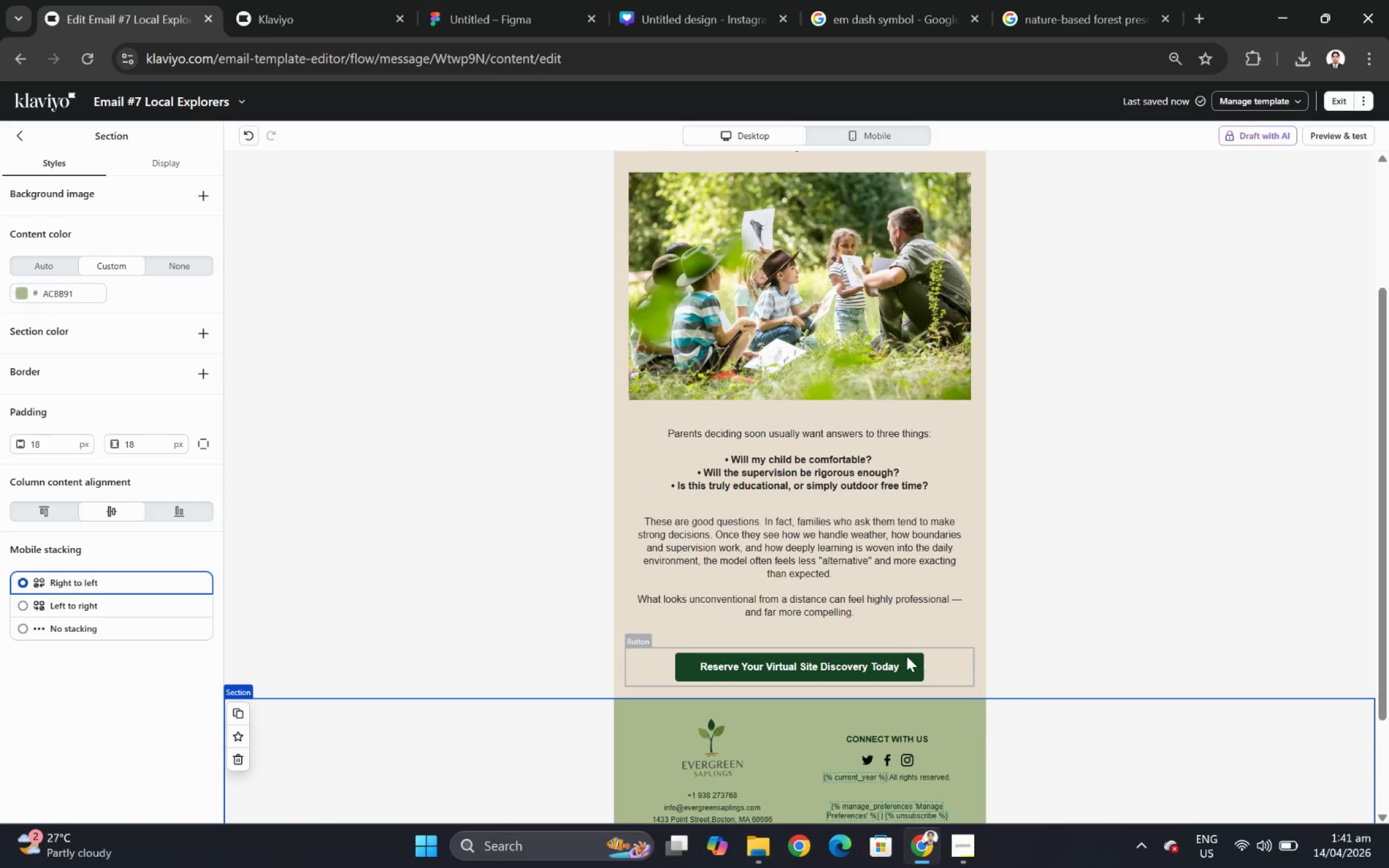 
left_click([906, 655])
 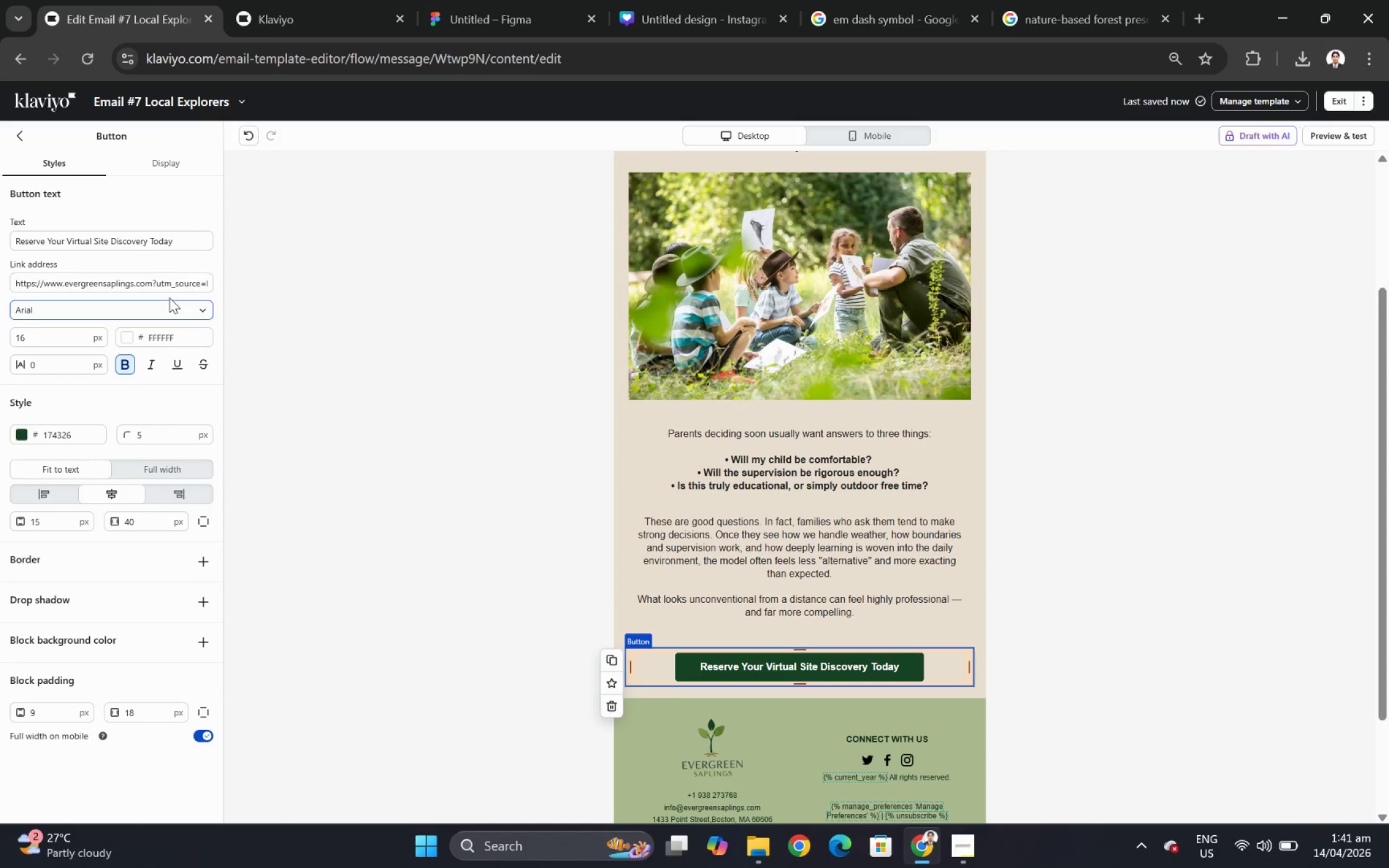 
left_click_drag(start_coordinate=[159, 281], to_coordinate=[226, 283])
 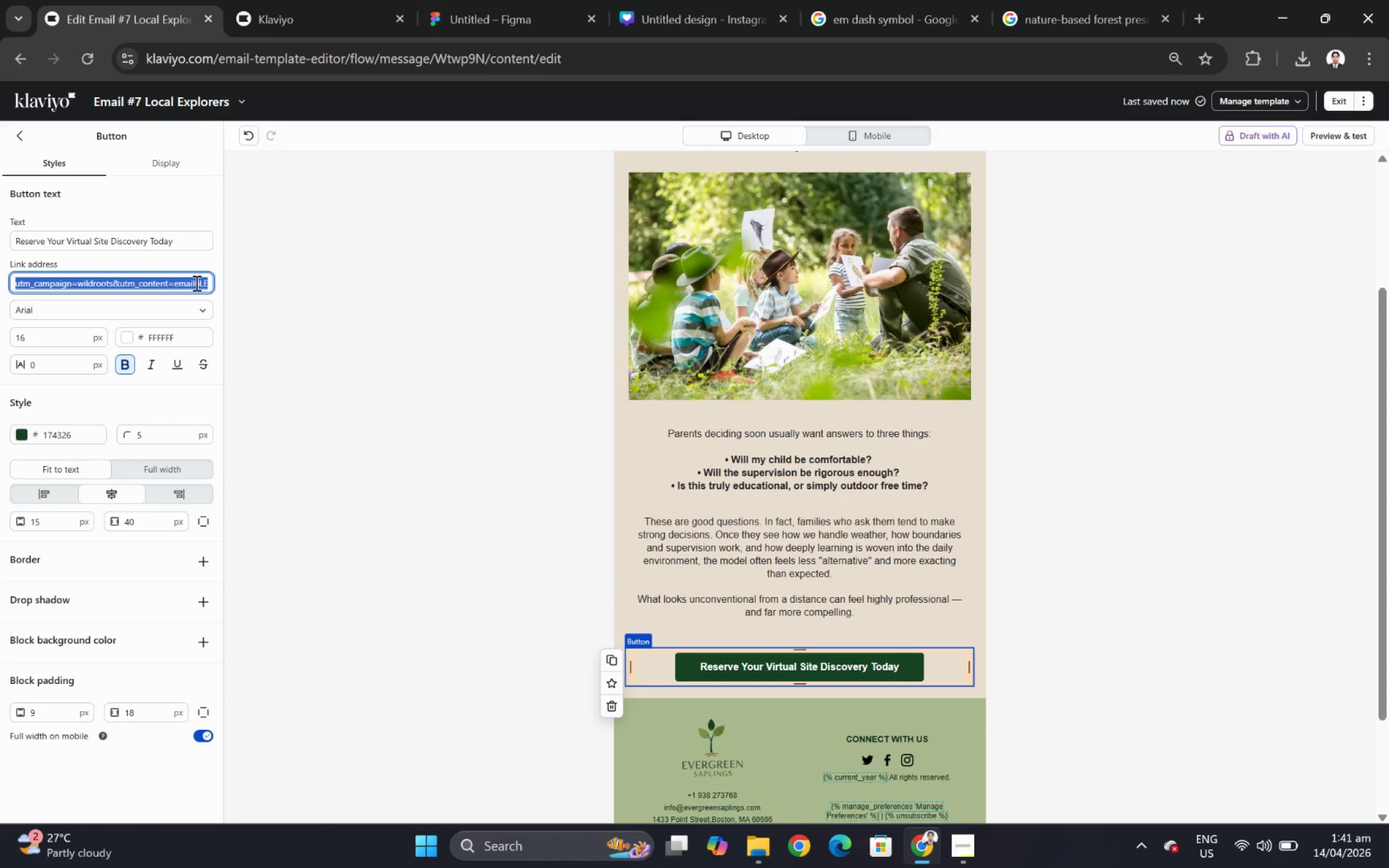 
left_click([198, 283])
 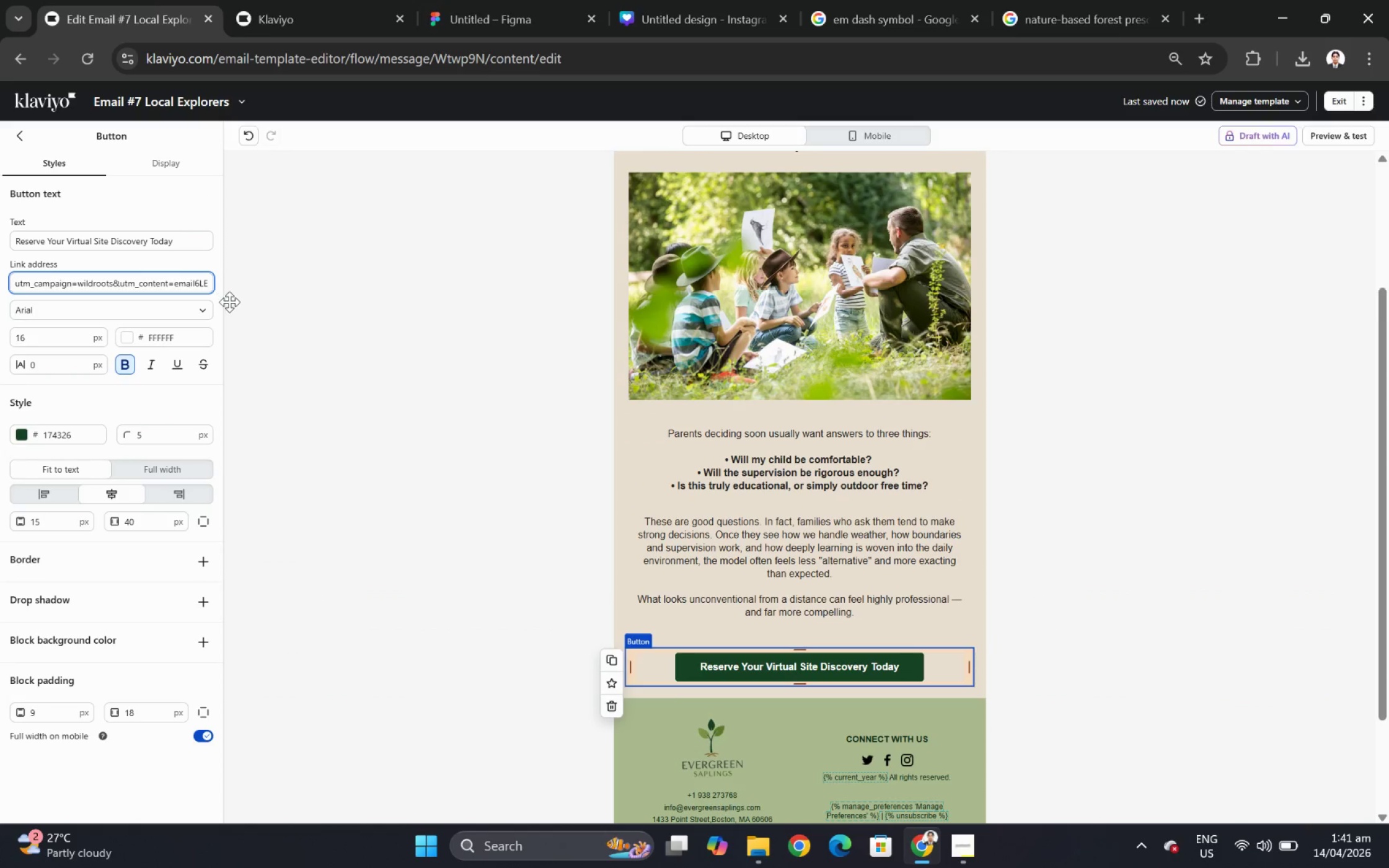 
key(Backspace)
 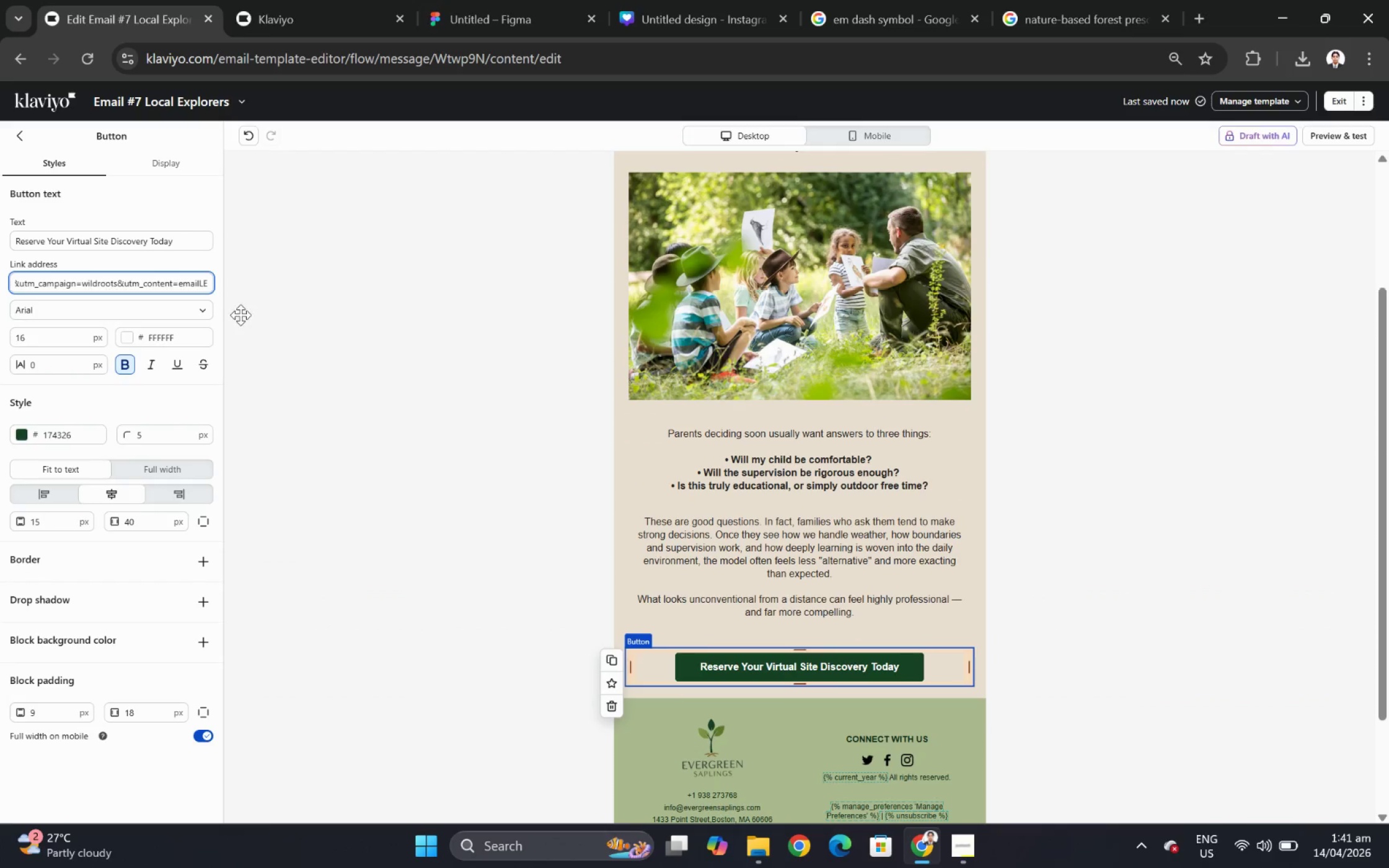 
key(7)
 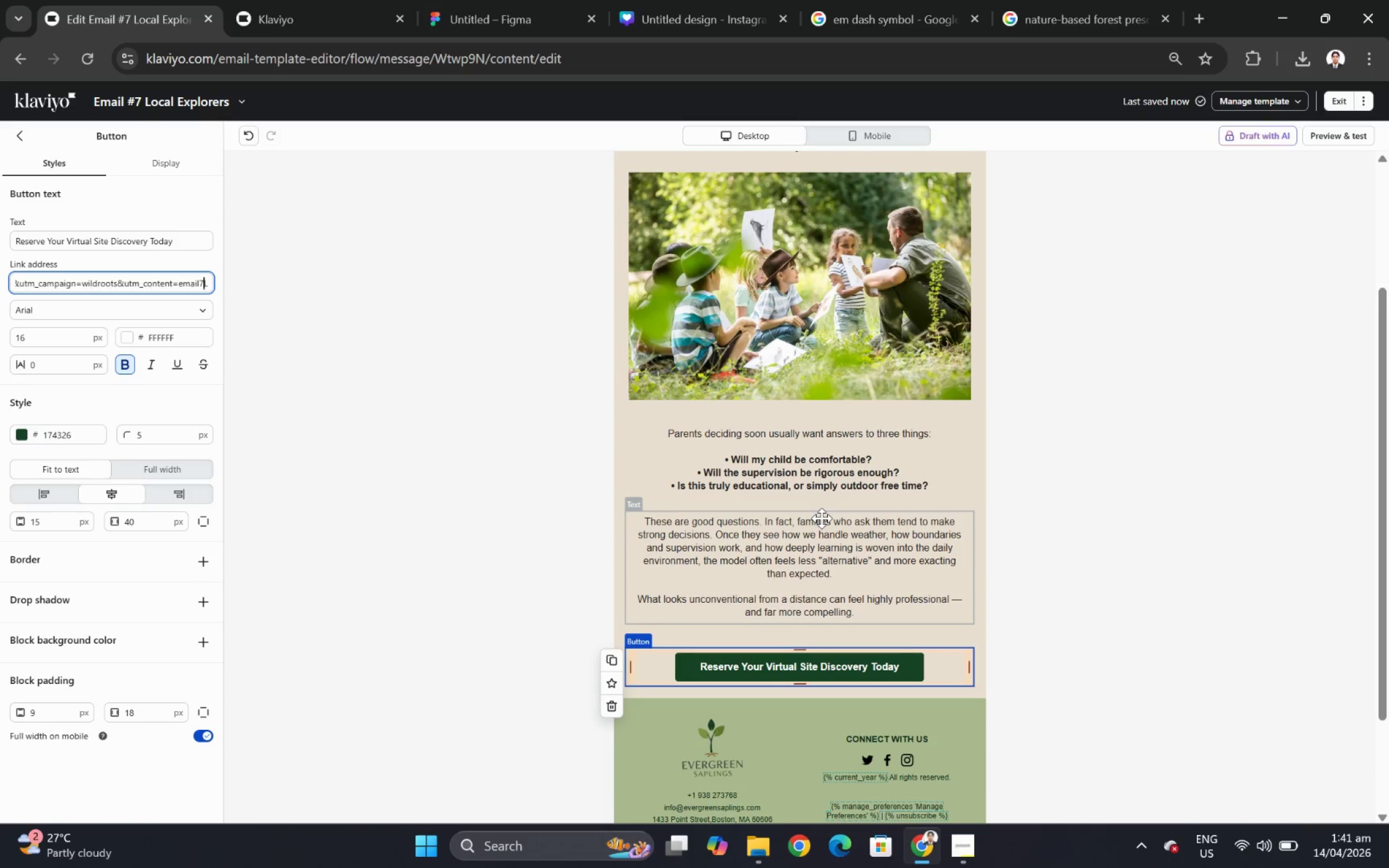 
left_click([822, 533])
 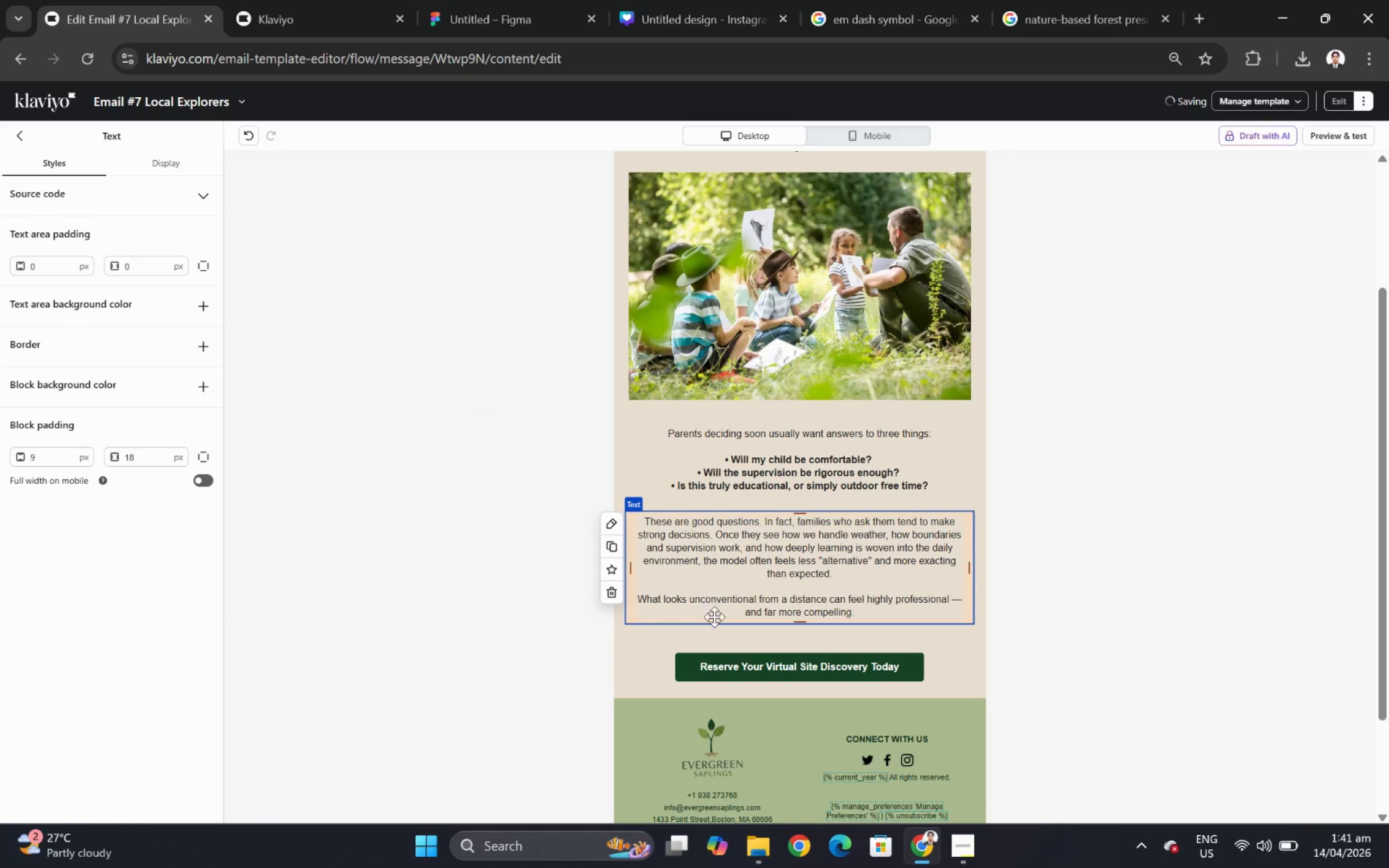 
left_click([733, 669])
 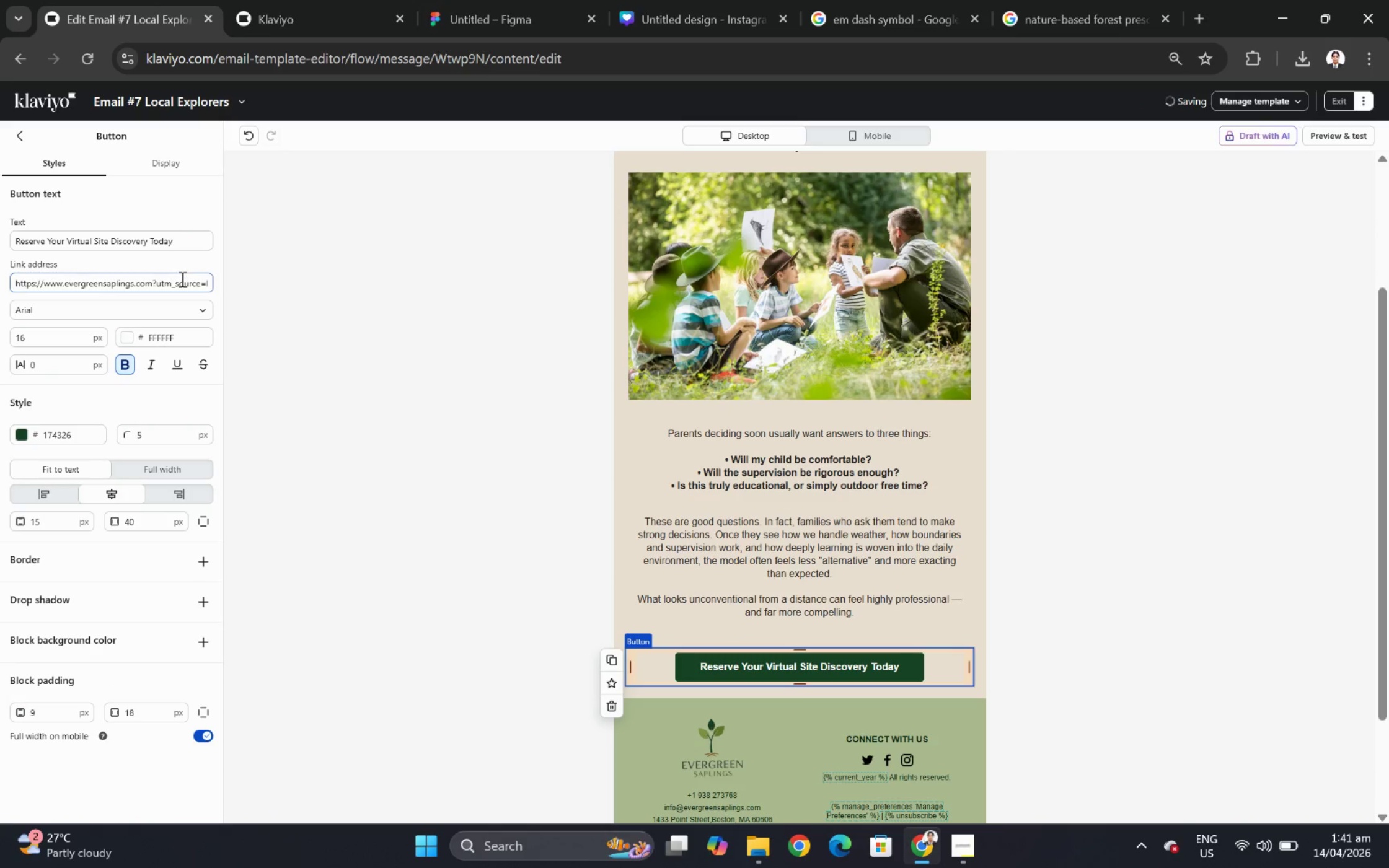 
left_click_drag(start_coordinate=[181, 279], to_coordinate=[257, 281])
 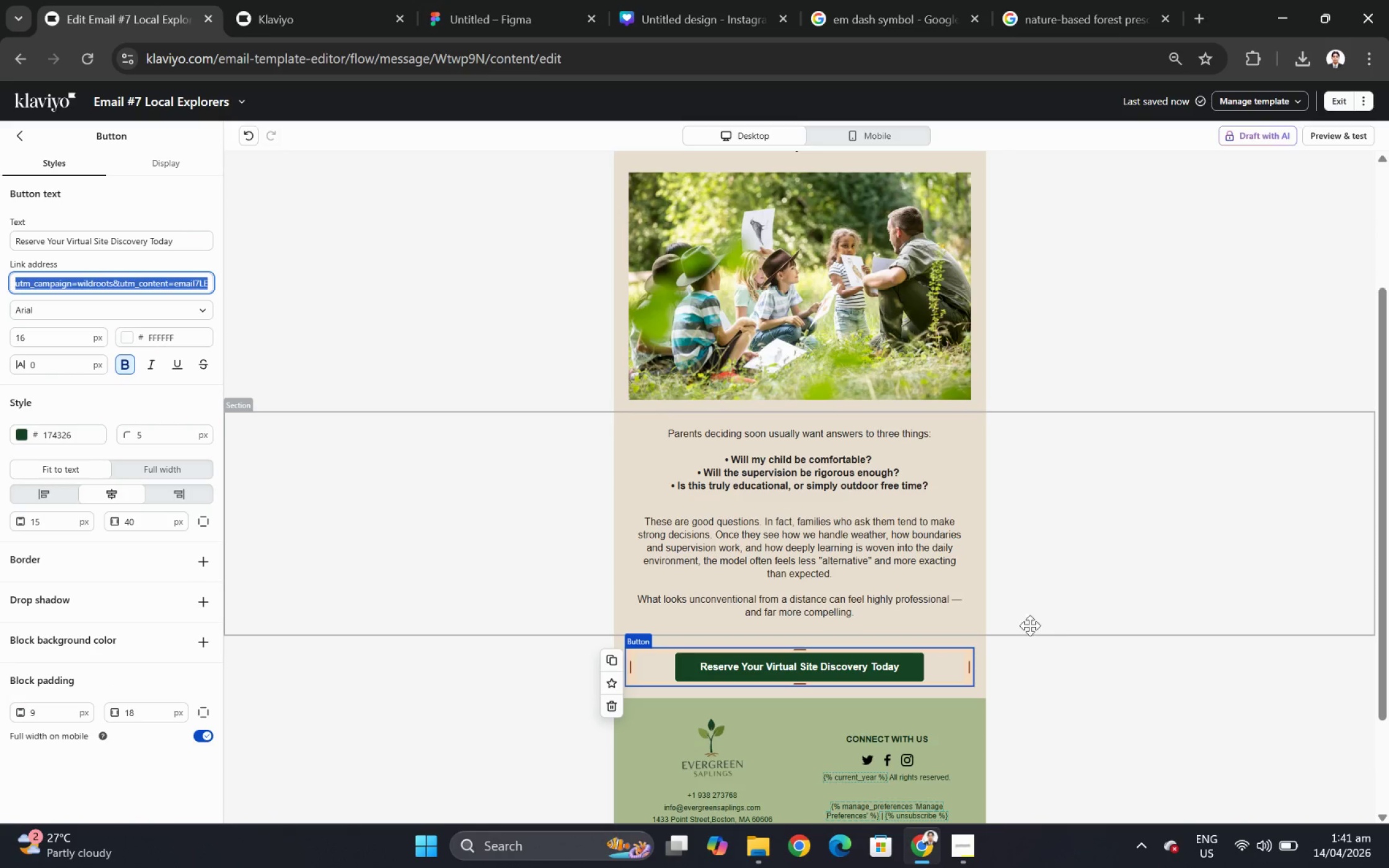 
left_click([1057, 628])
 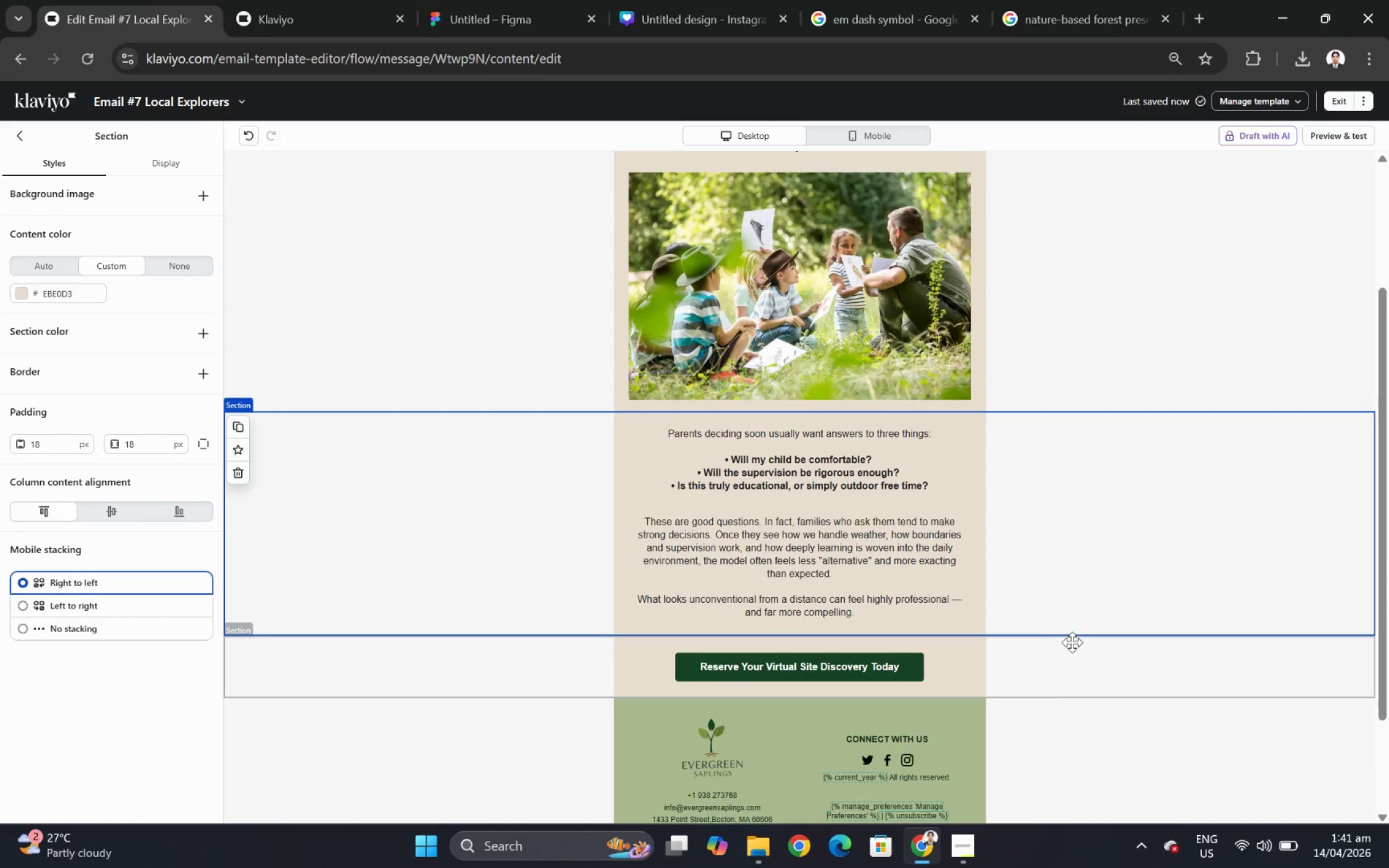 
scroll: coordinate [1075, 644], scroll_direction: down, amount: 2.0
 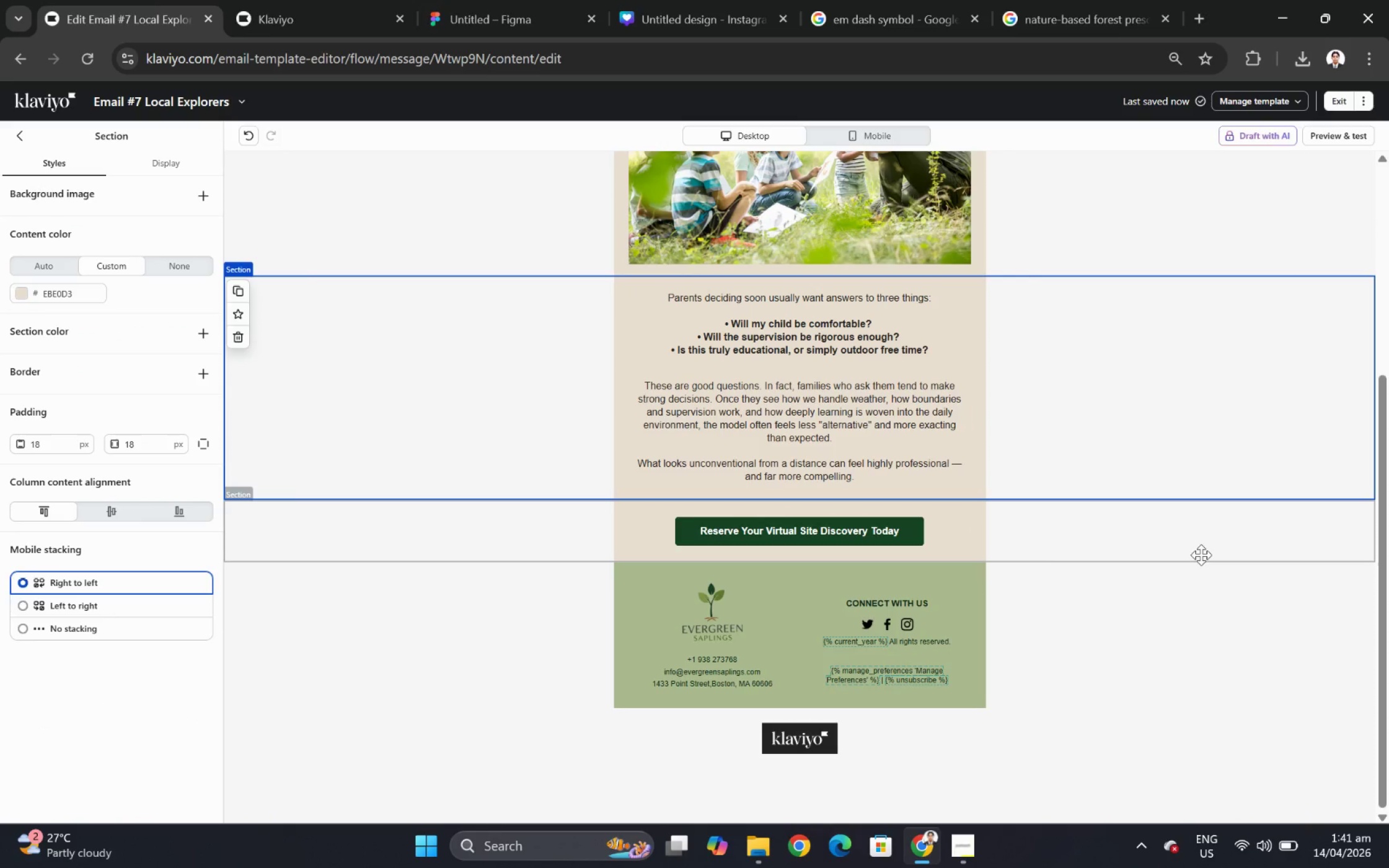 
wait(16.13)
 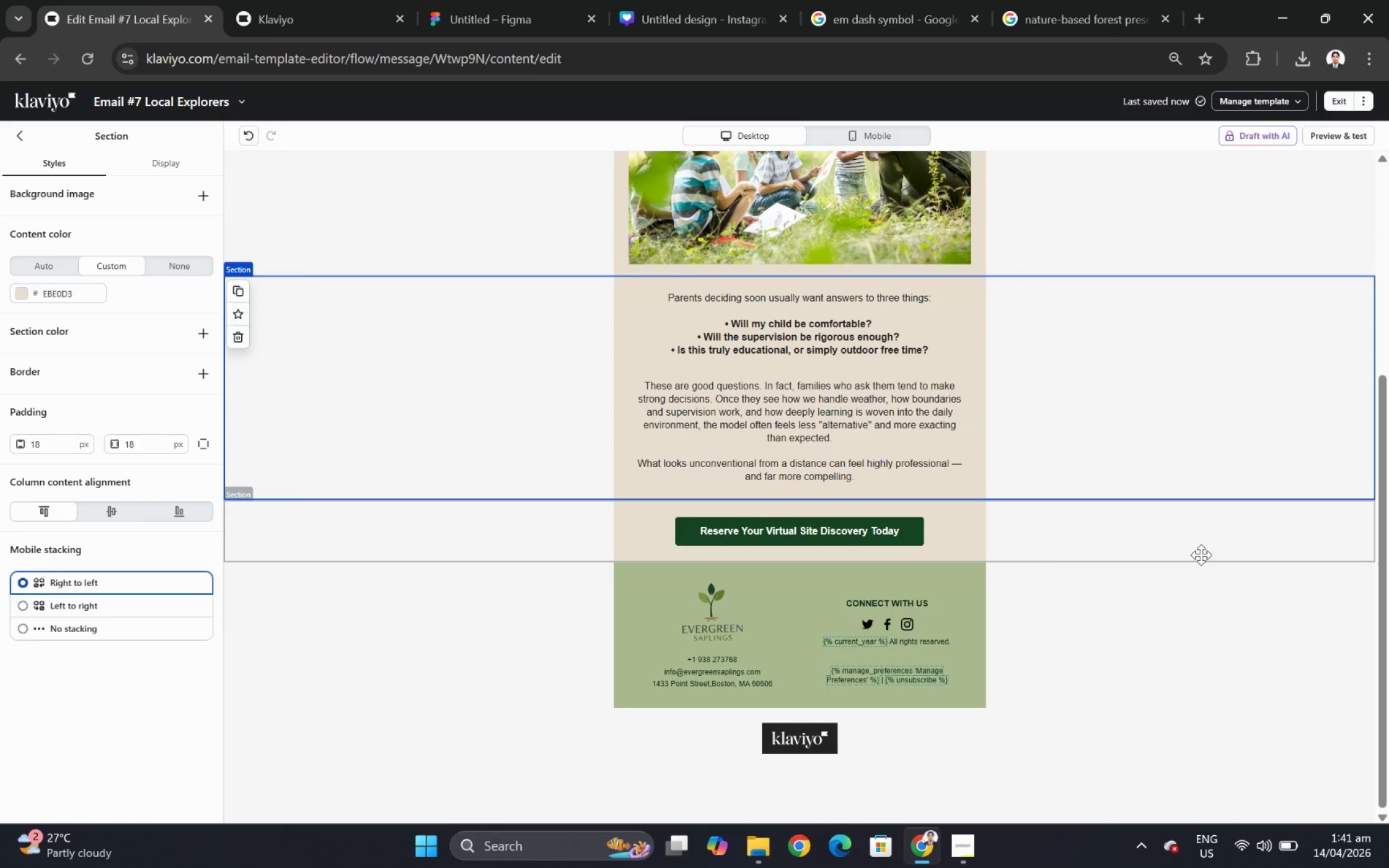 
left_click([961, 834])